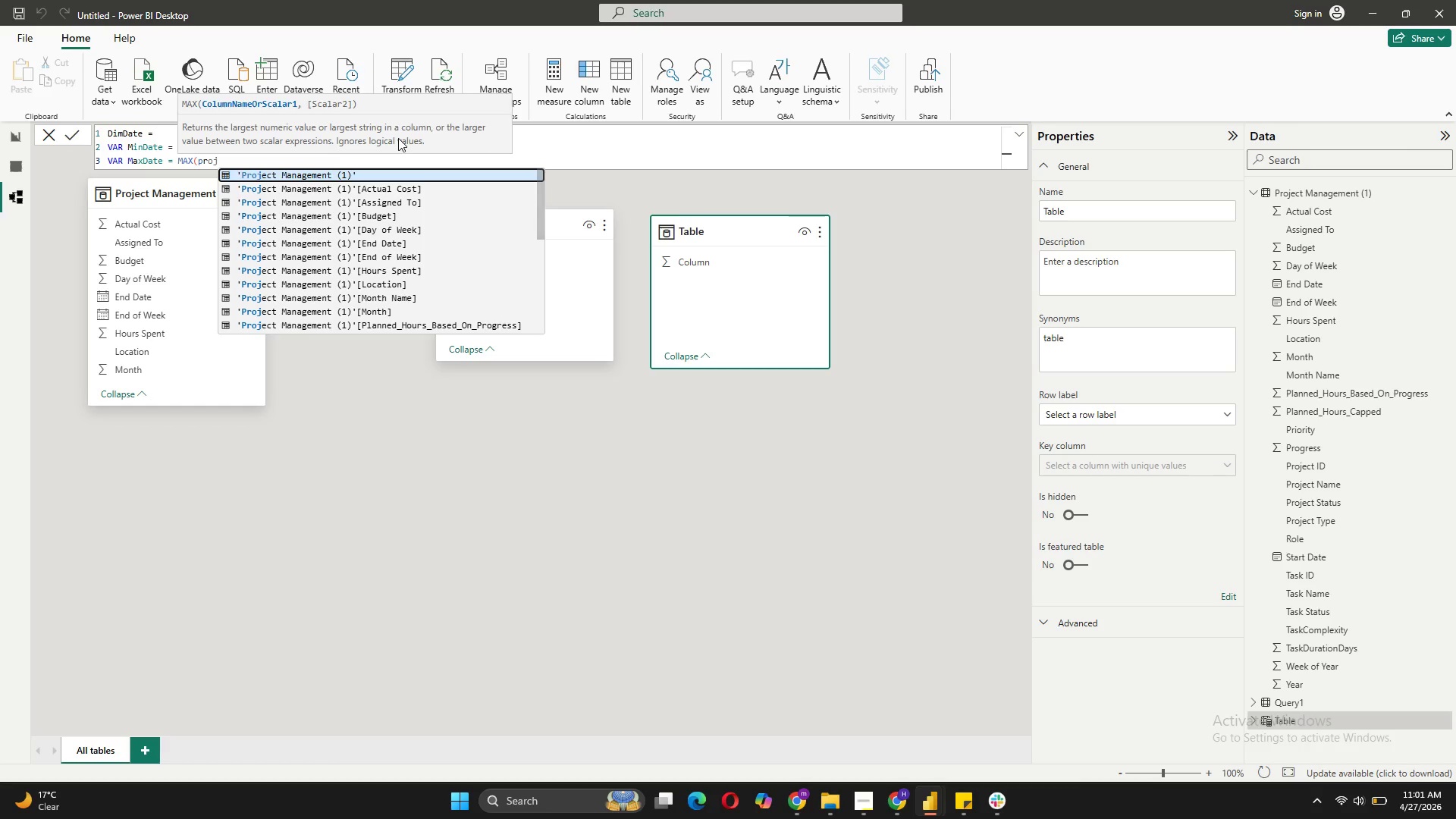 
left_click([403, 242])
 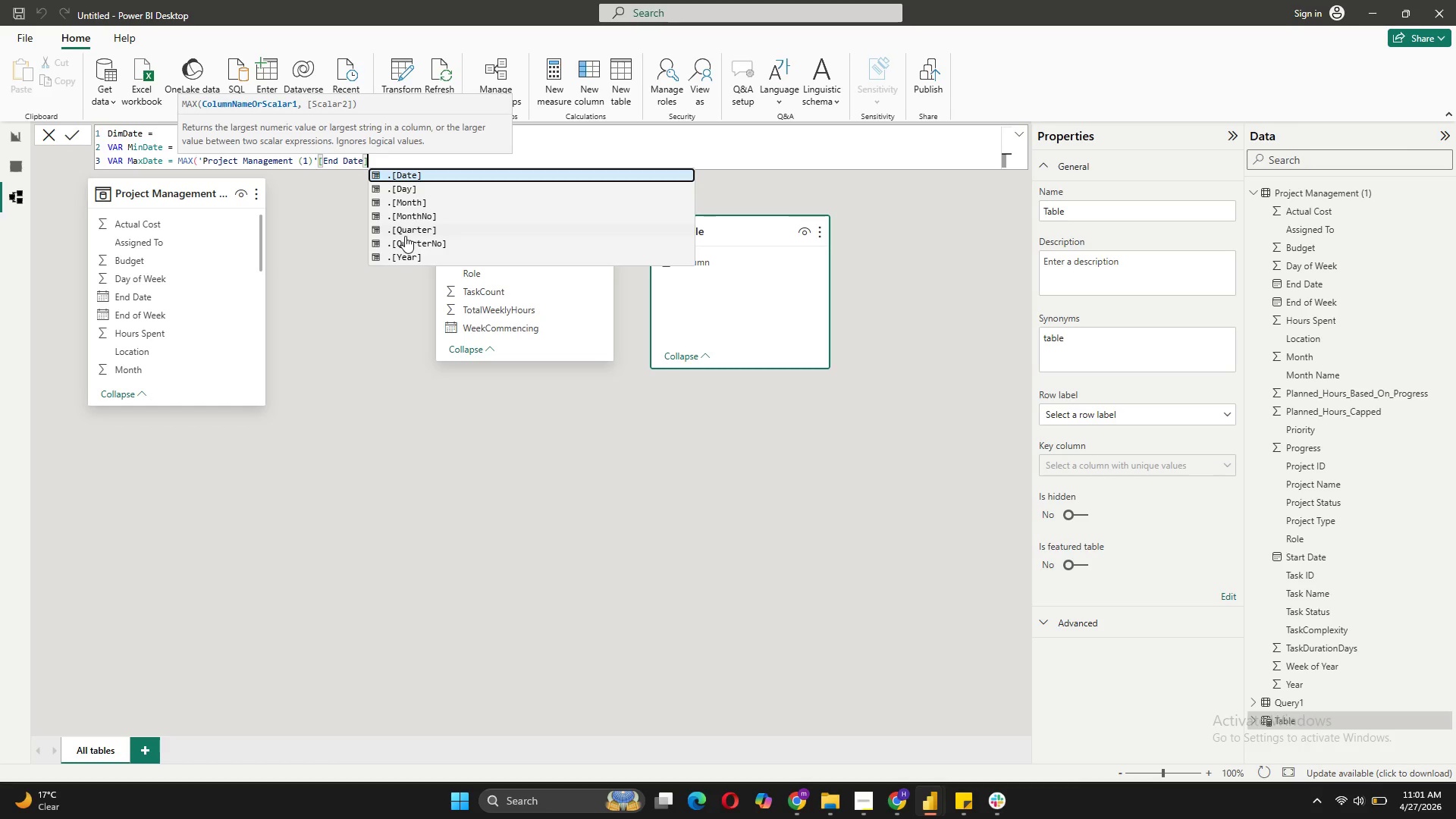 
key(Shift+0)
 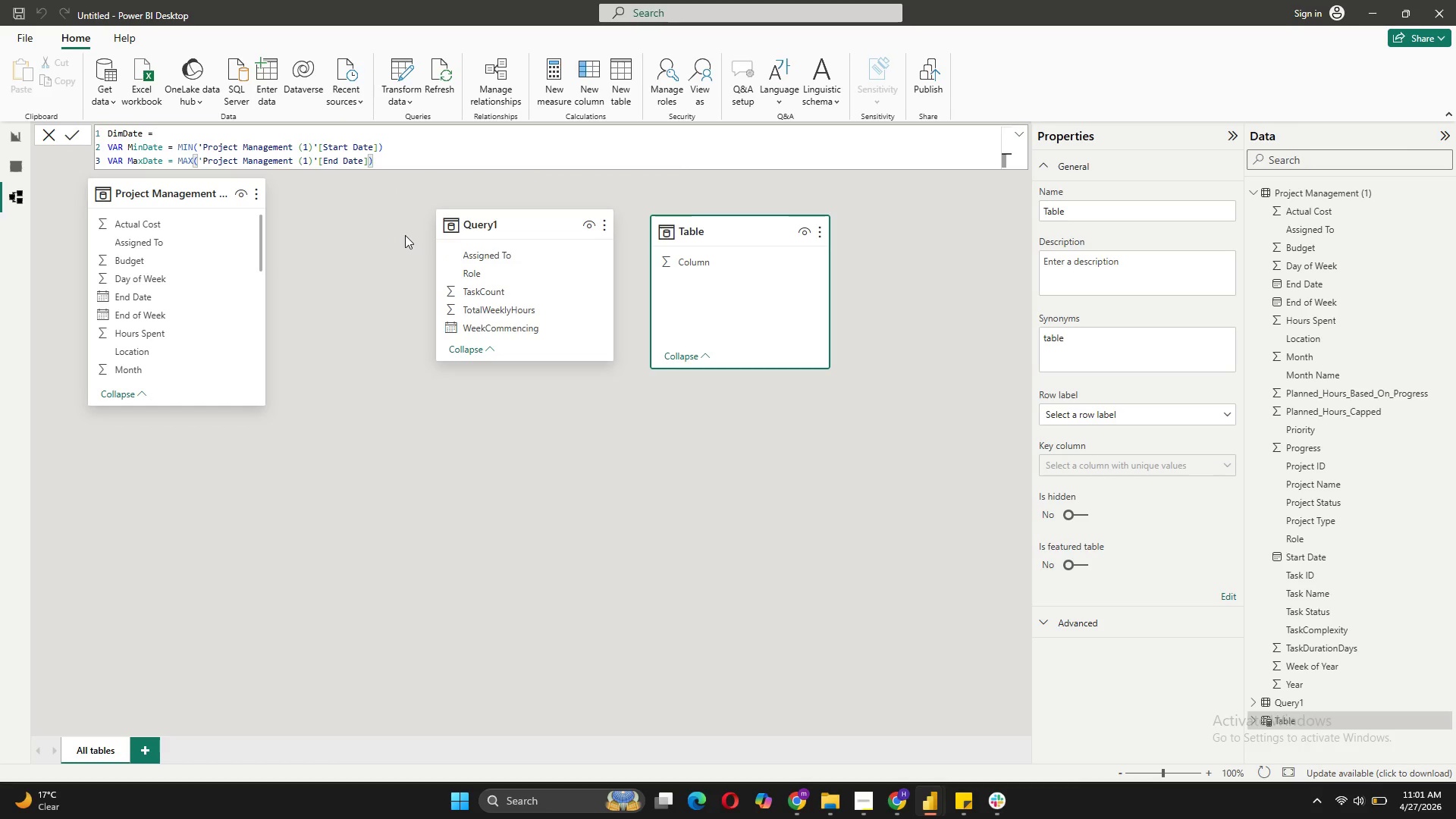 
wait(5.06)
 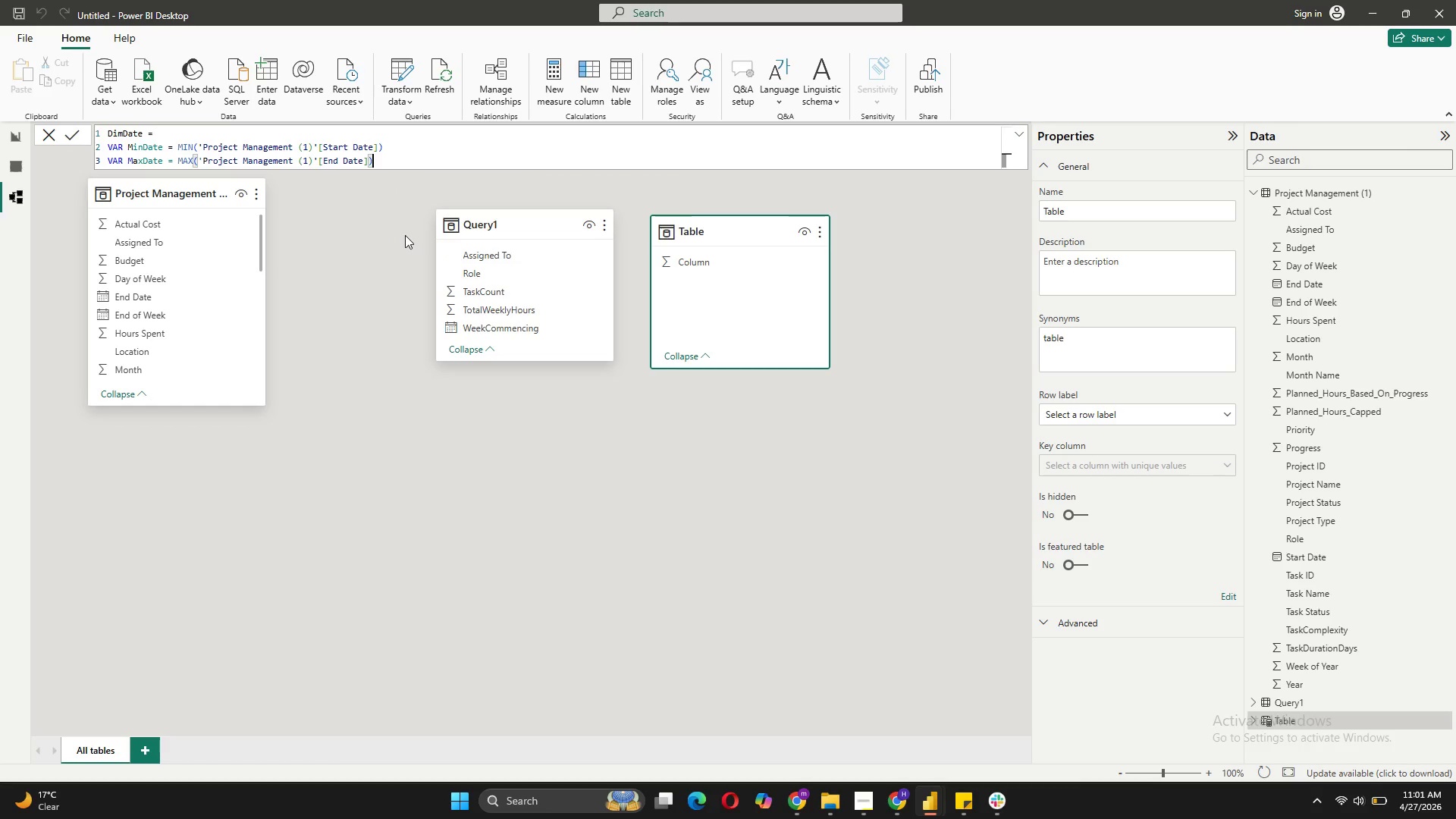 
key(Shift+Enter)
 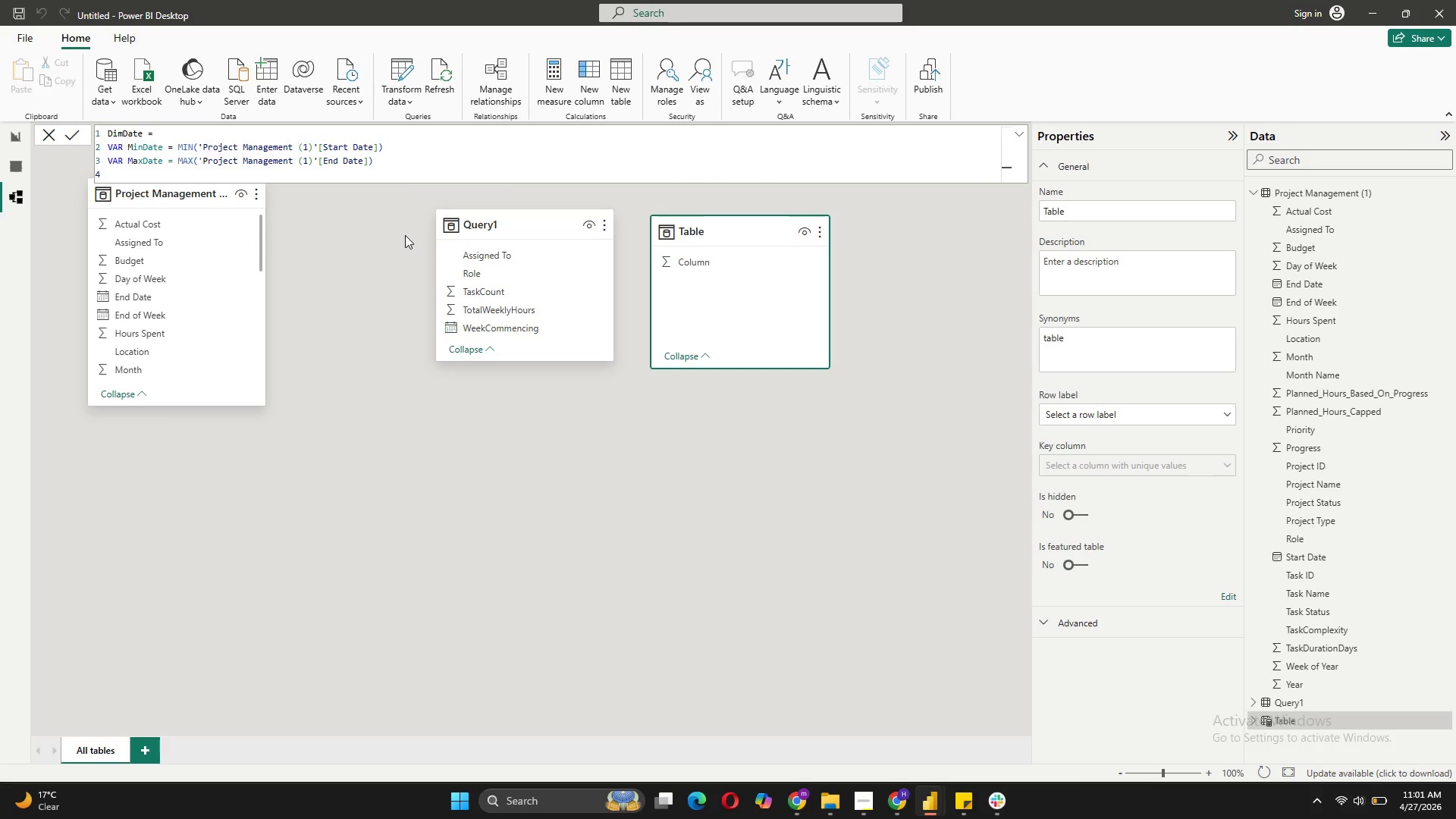 
type(VAR TodayDate = TO)
 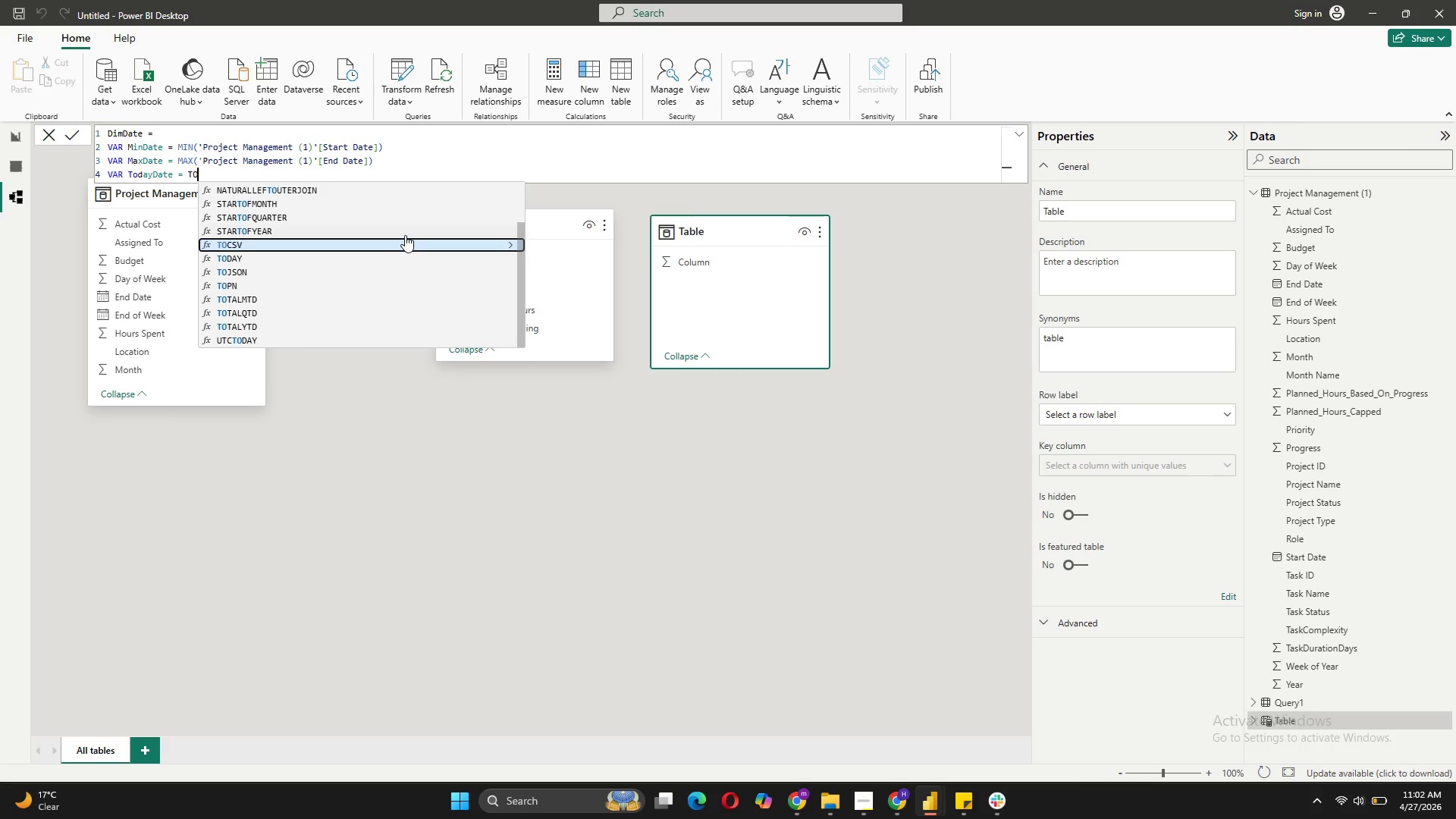 
key(ArrowDown)
 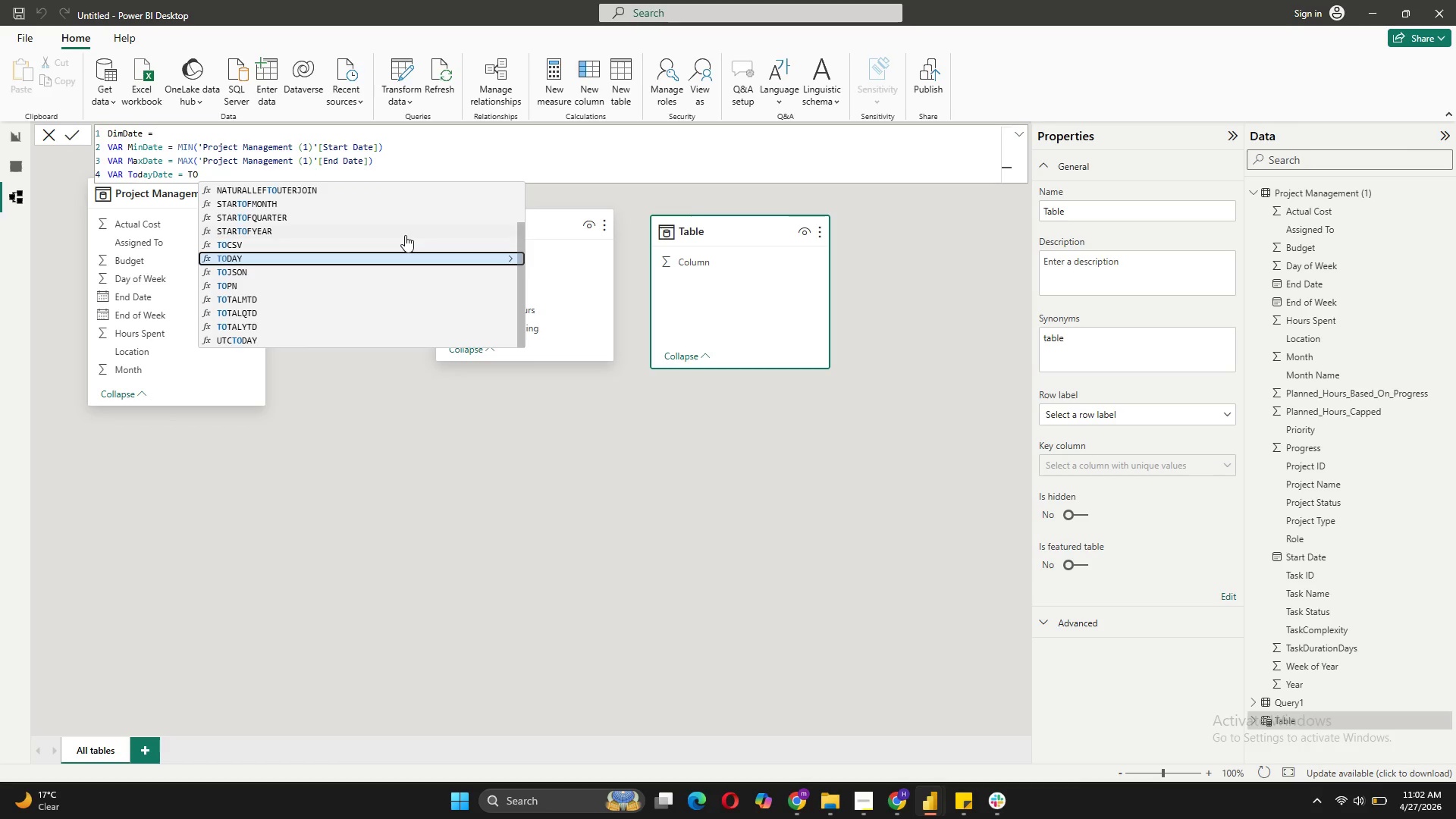 
key(Tab)
 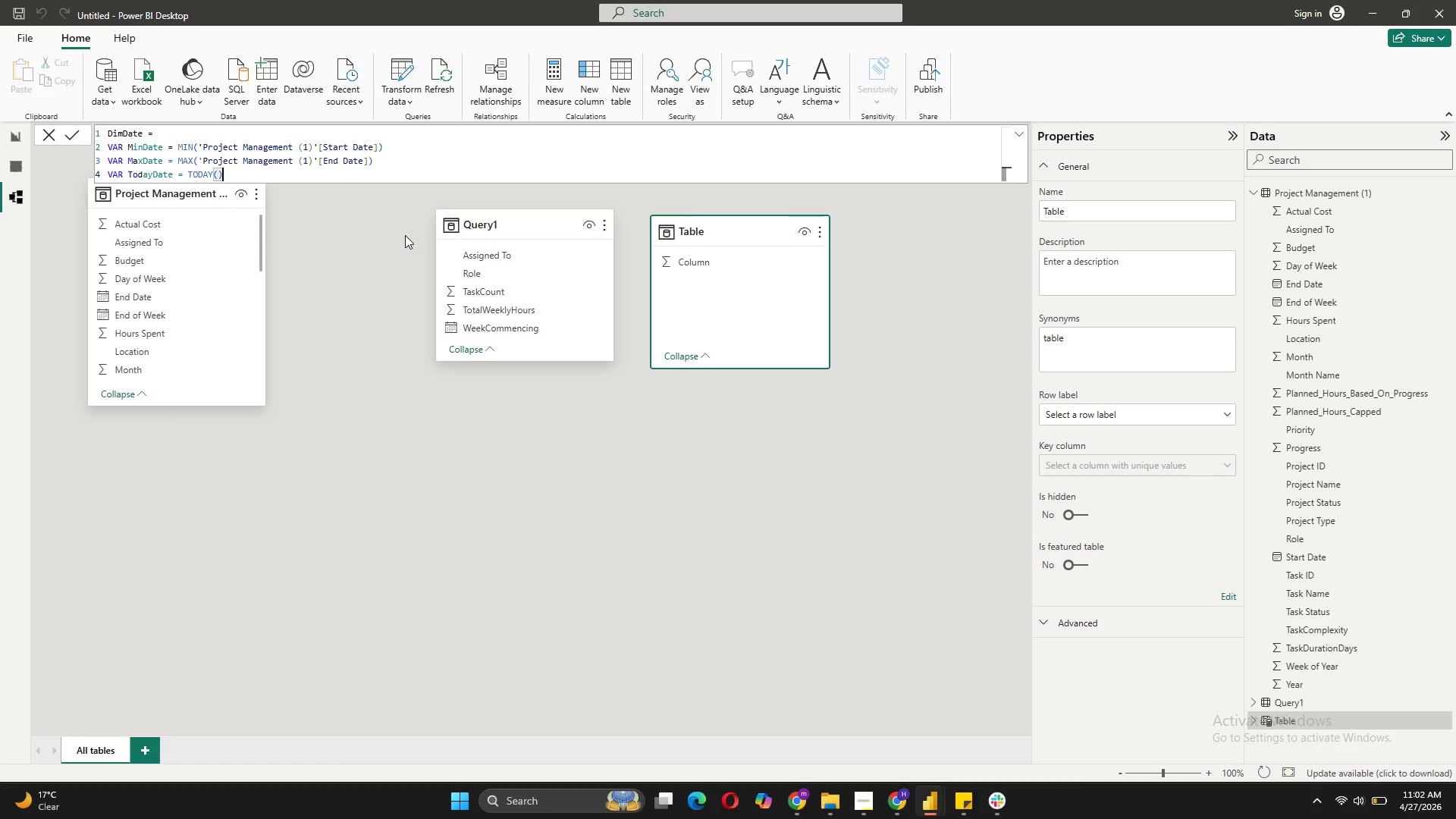 
key(Shift+Enter)
 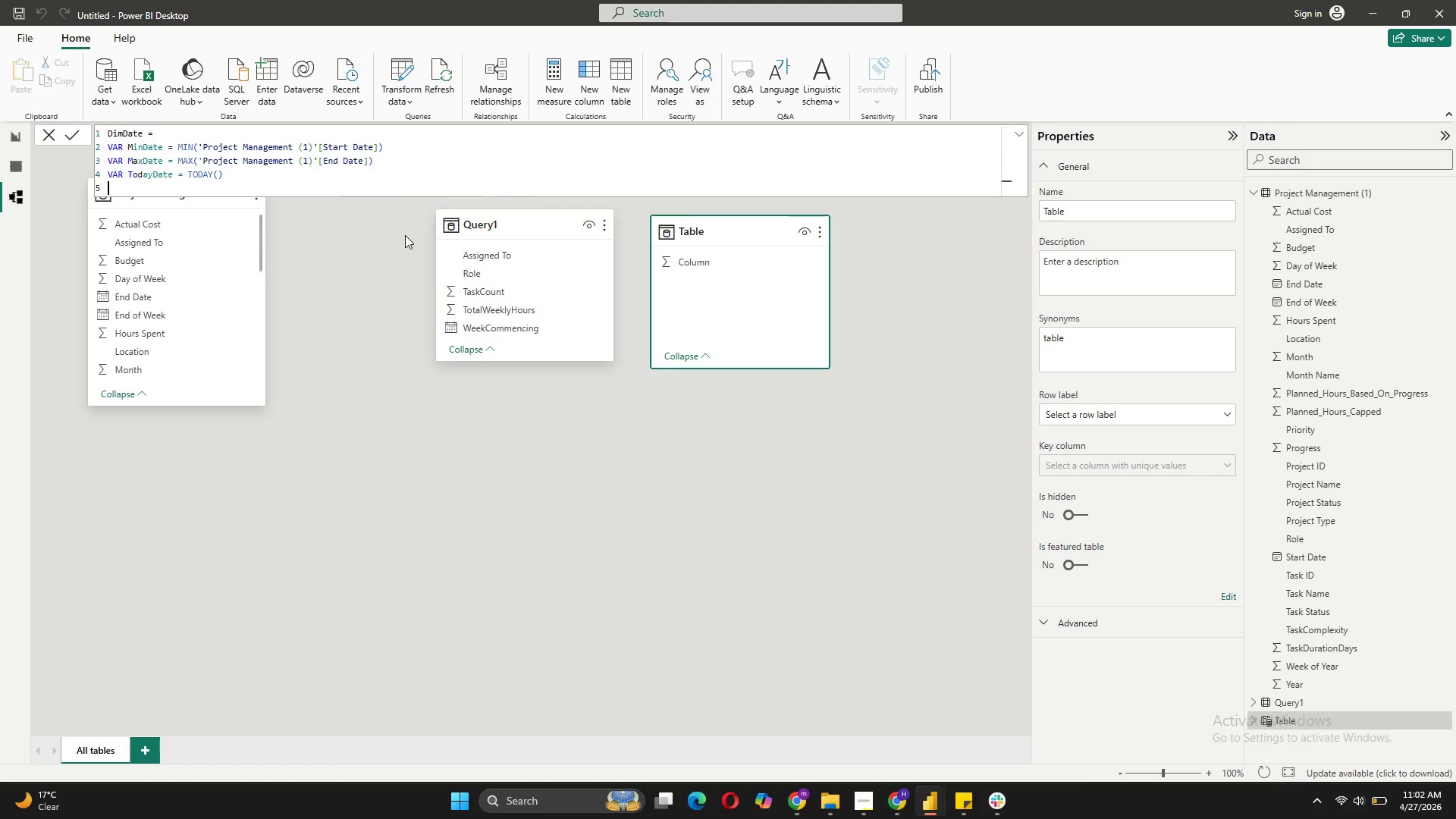 
type(C)
key(Backspace)
type(VAR EndDate = if)
key(Tab)
type(()
key(Backspace)
type(Mx)
 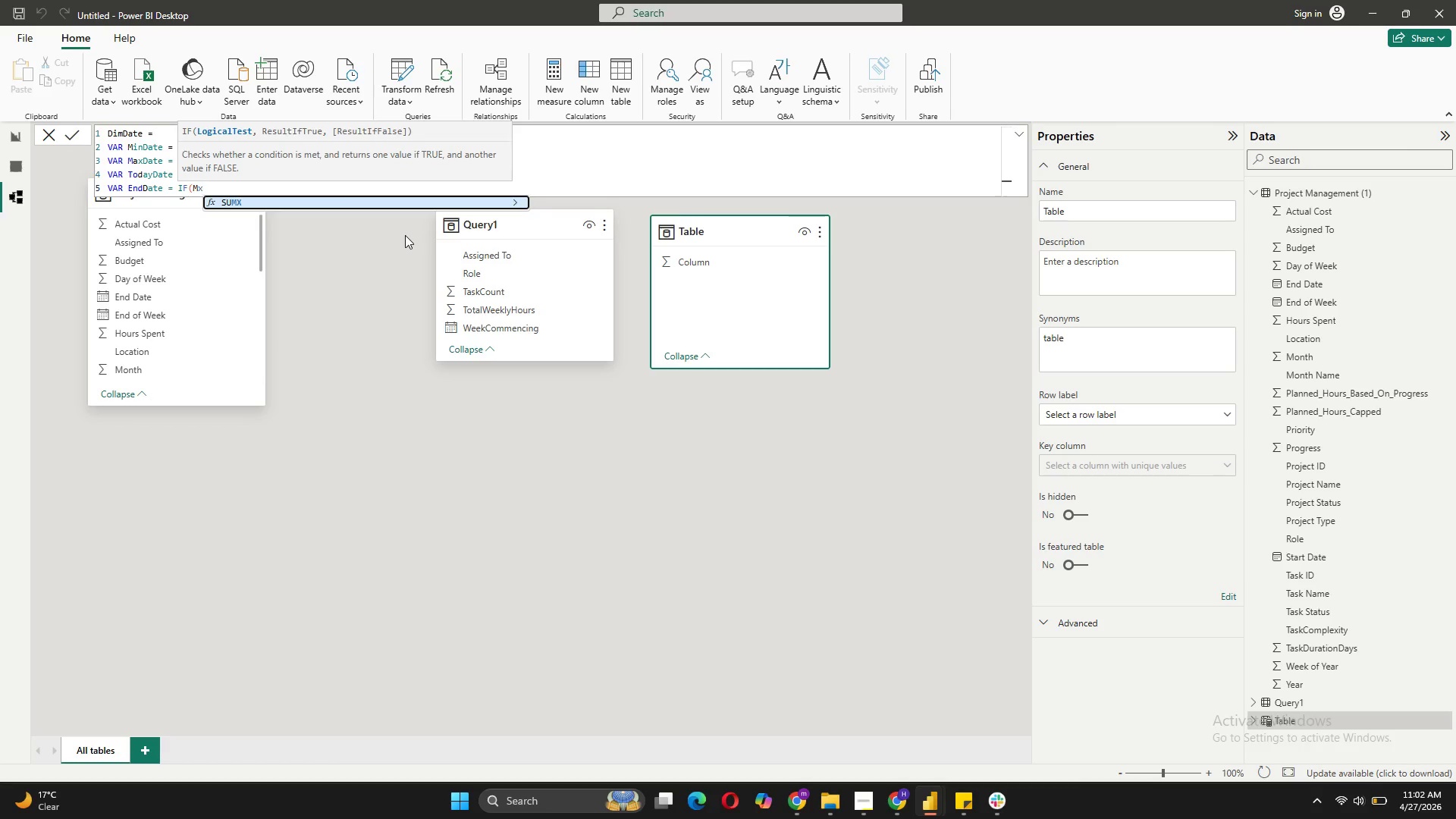 
key(Backspace)
type(xDte < TodayDat)
 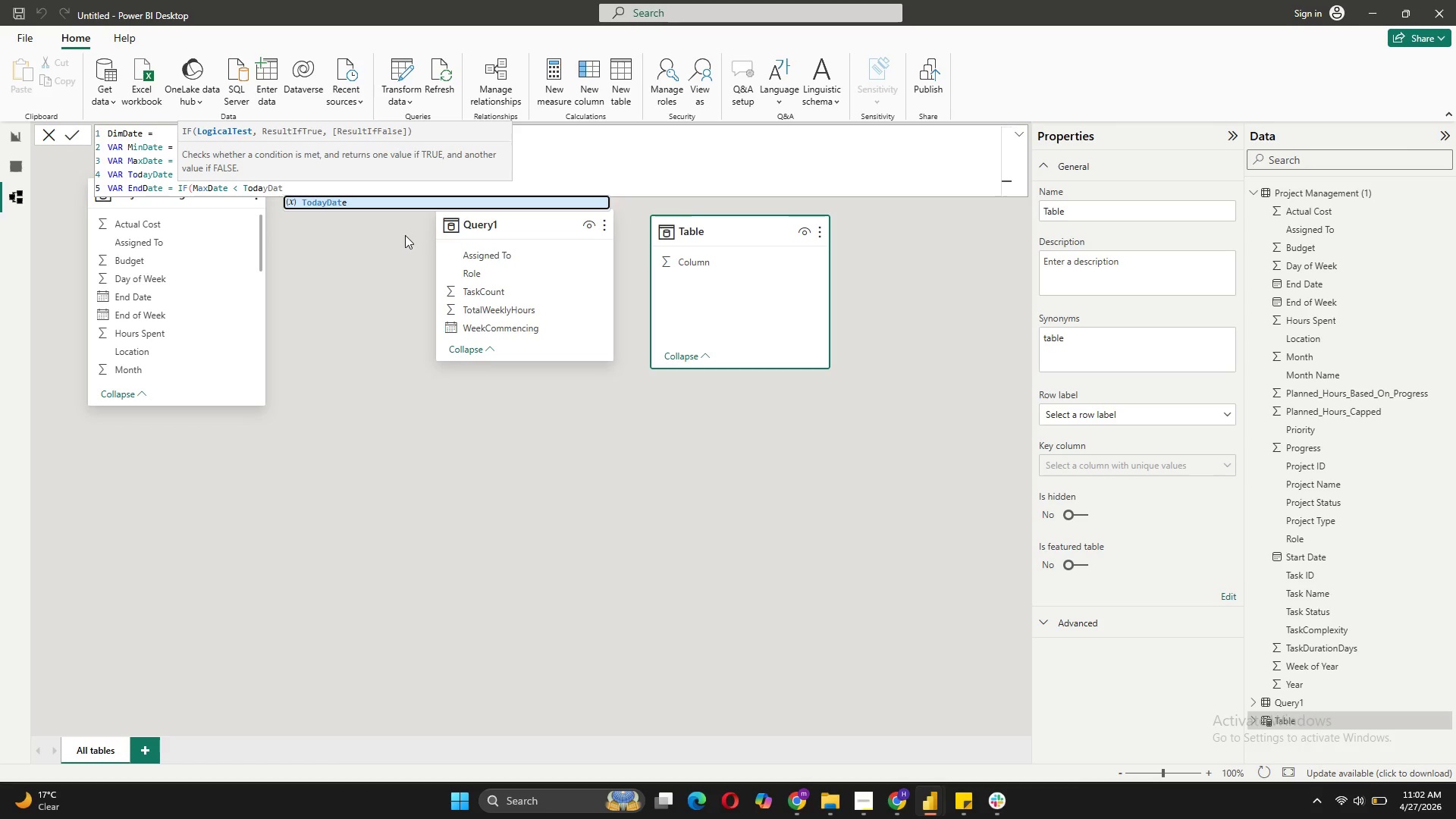 
key(Tab)
 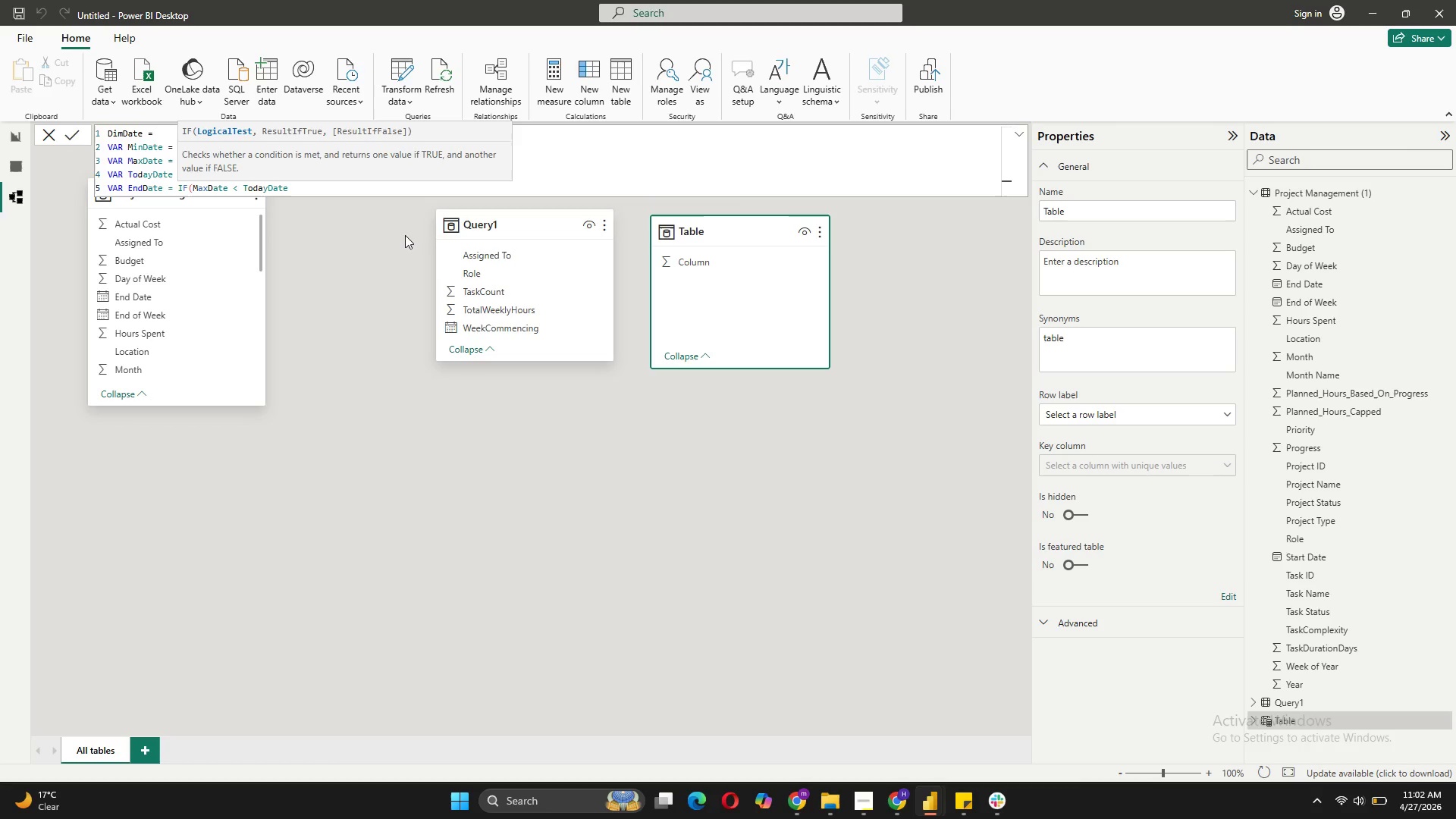 
type(, Today)
 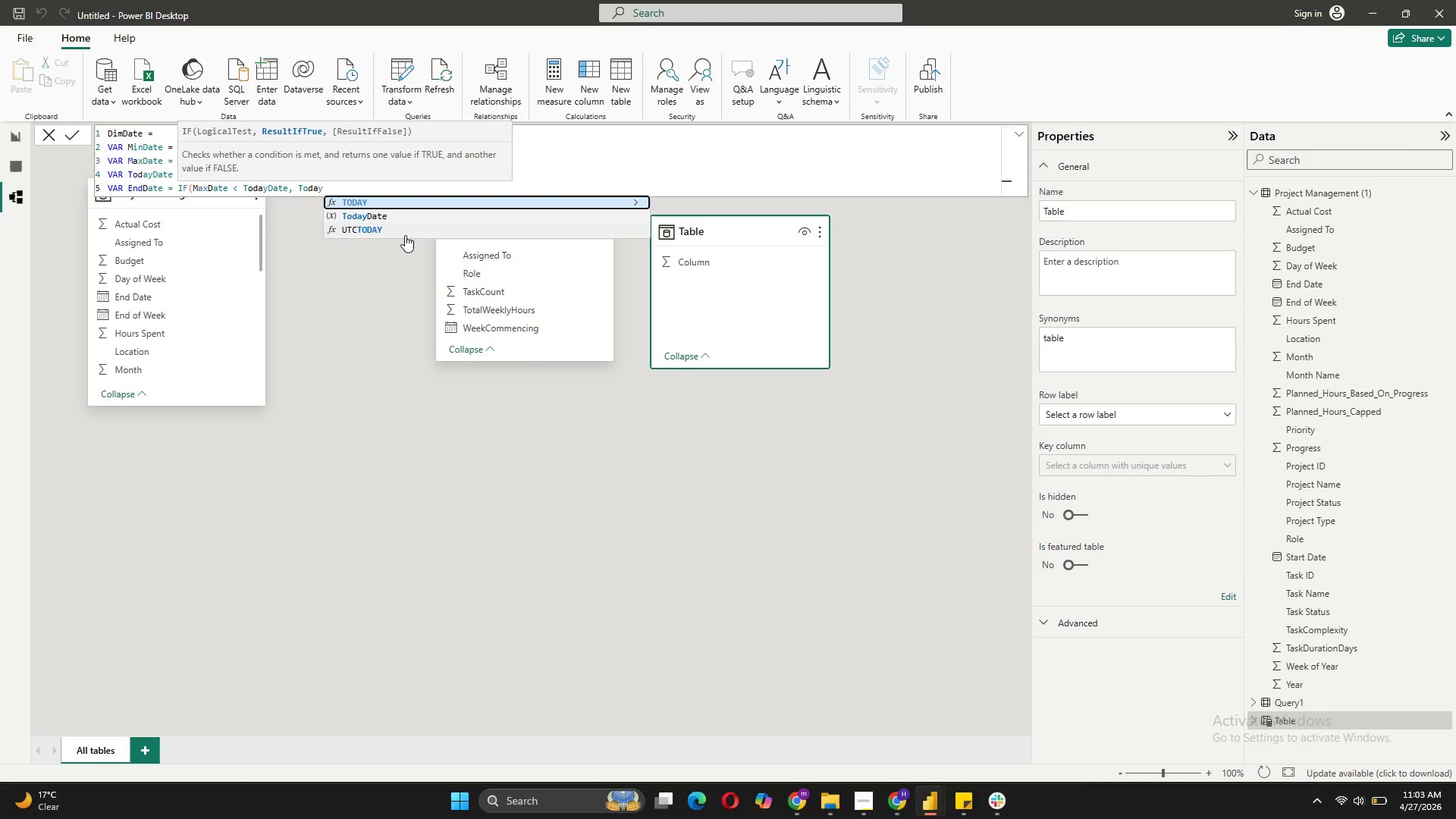 
key(ArrowDown)
 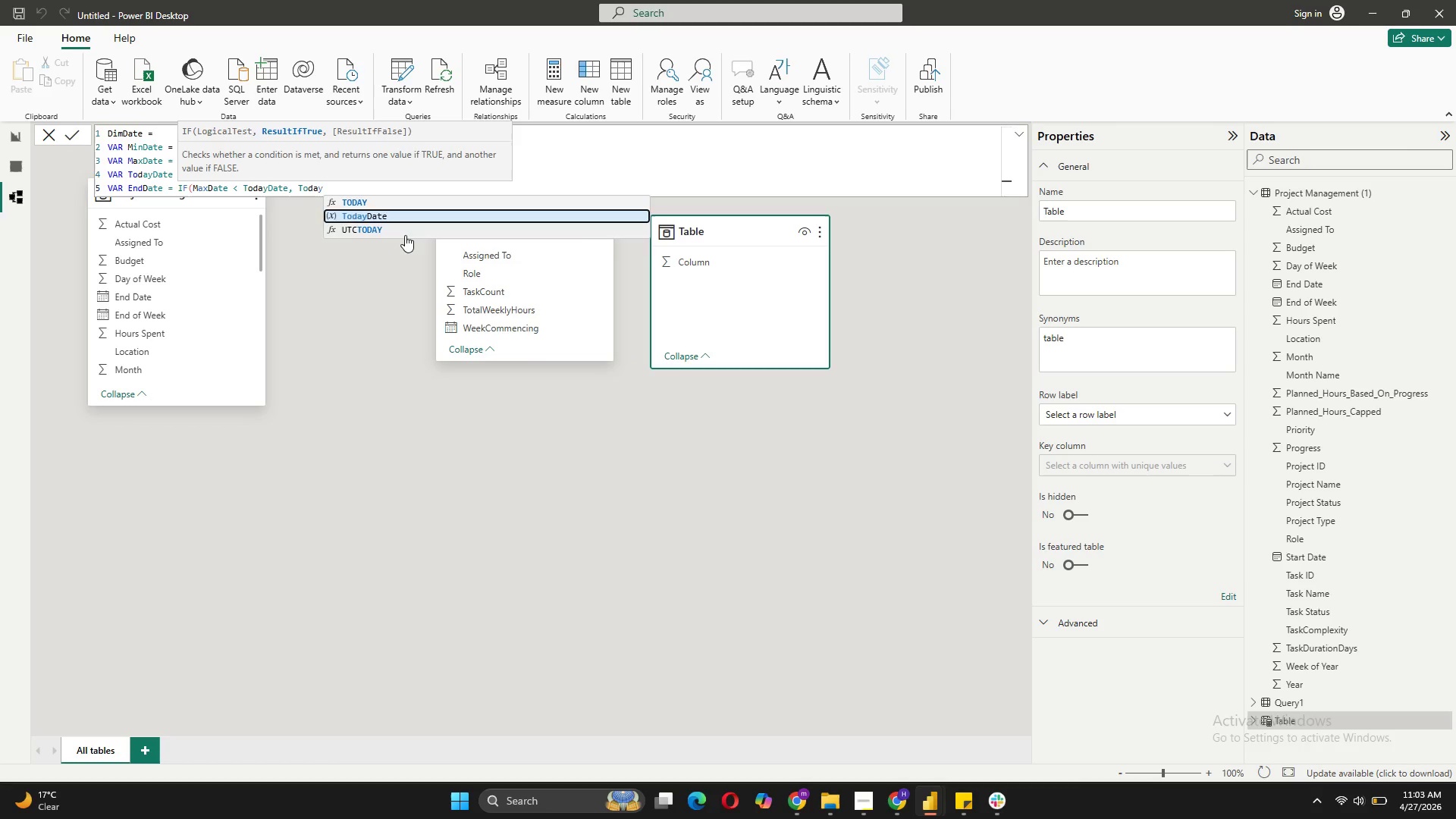 
key(Tab)
type(, Max)
 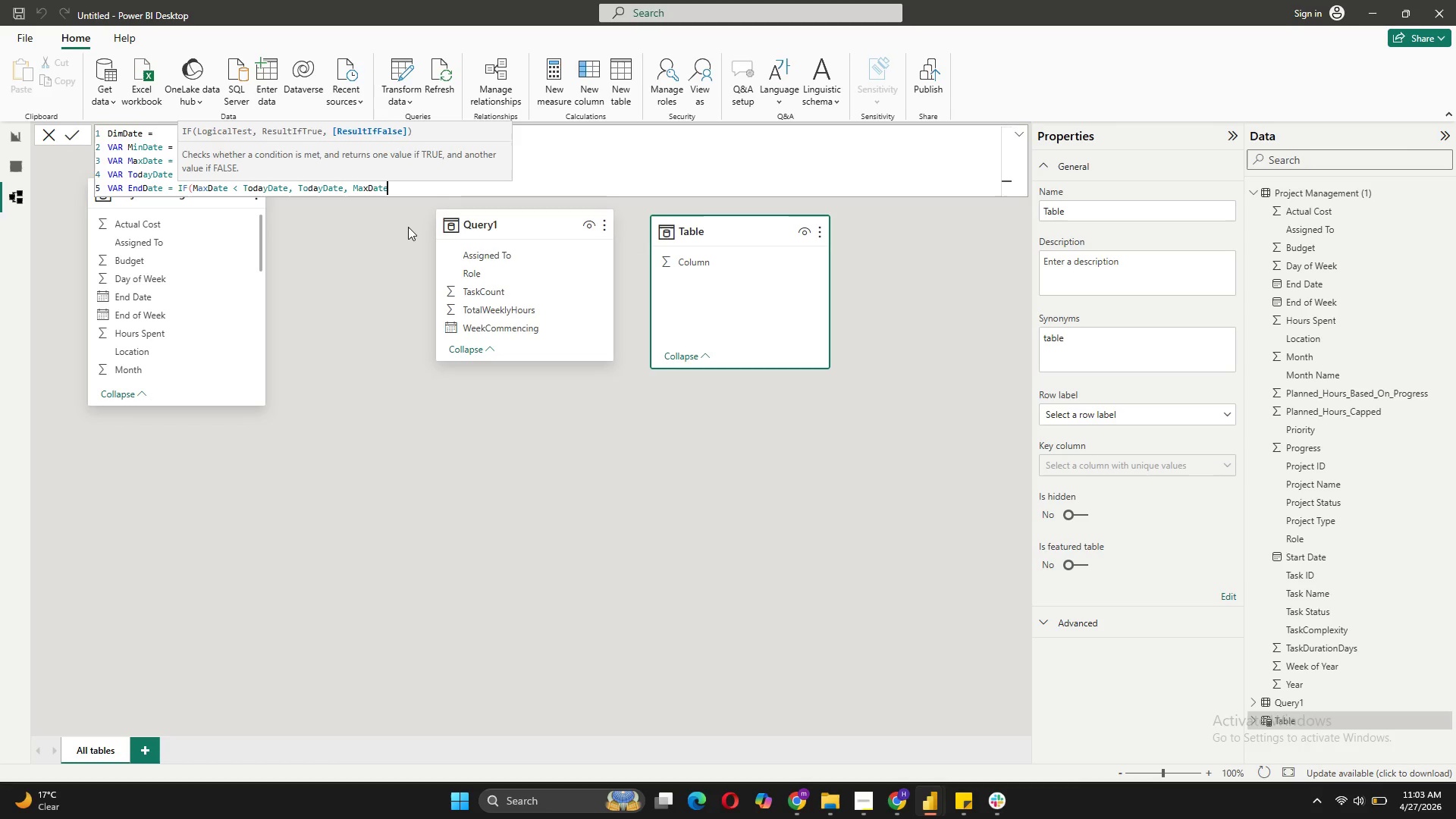 
key(Shift+0)
 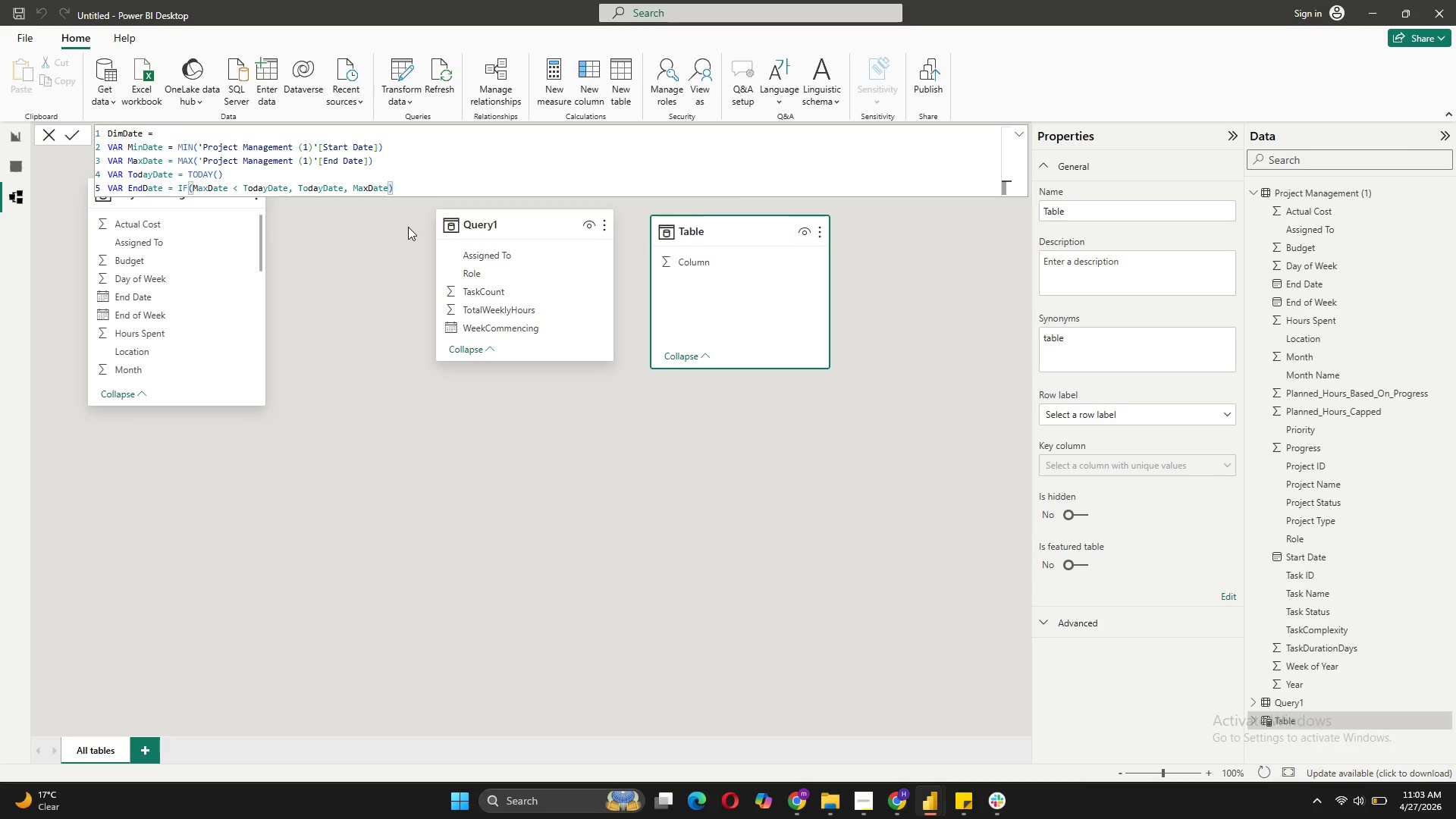 
key(Shift+ShiftRight)
 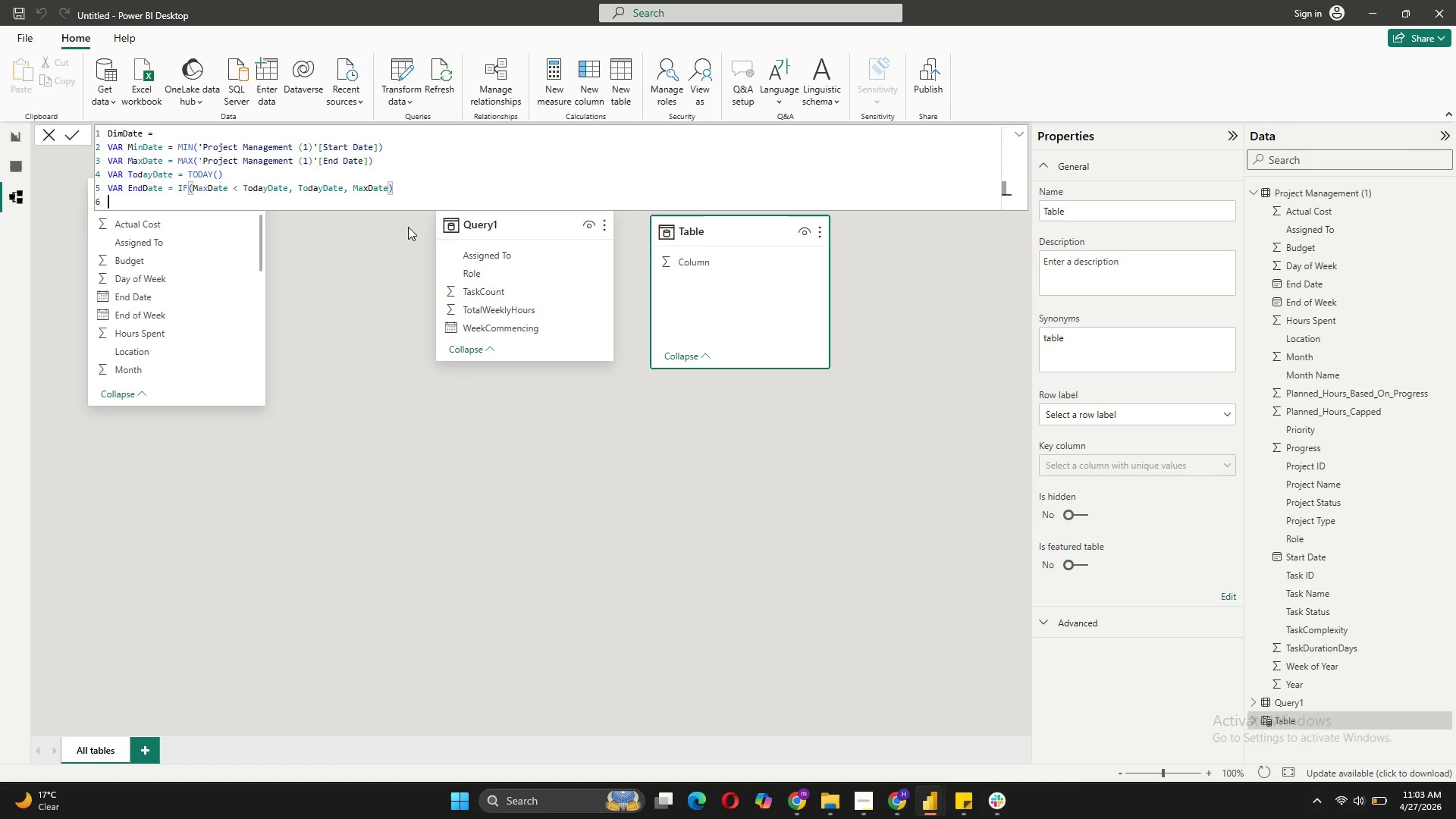 
key(Shift+Enter)
 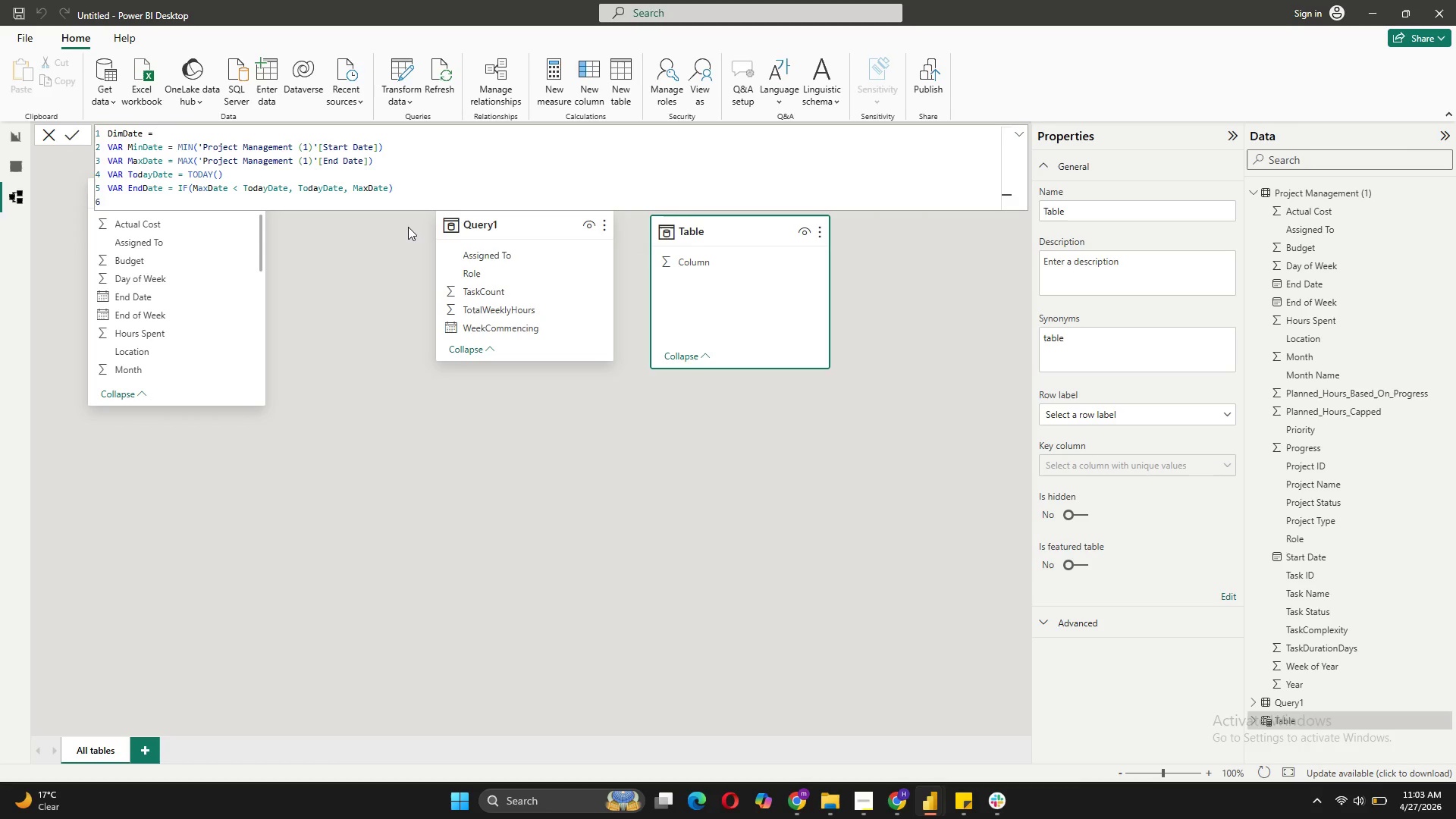 
type(RETURN)
 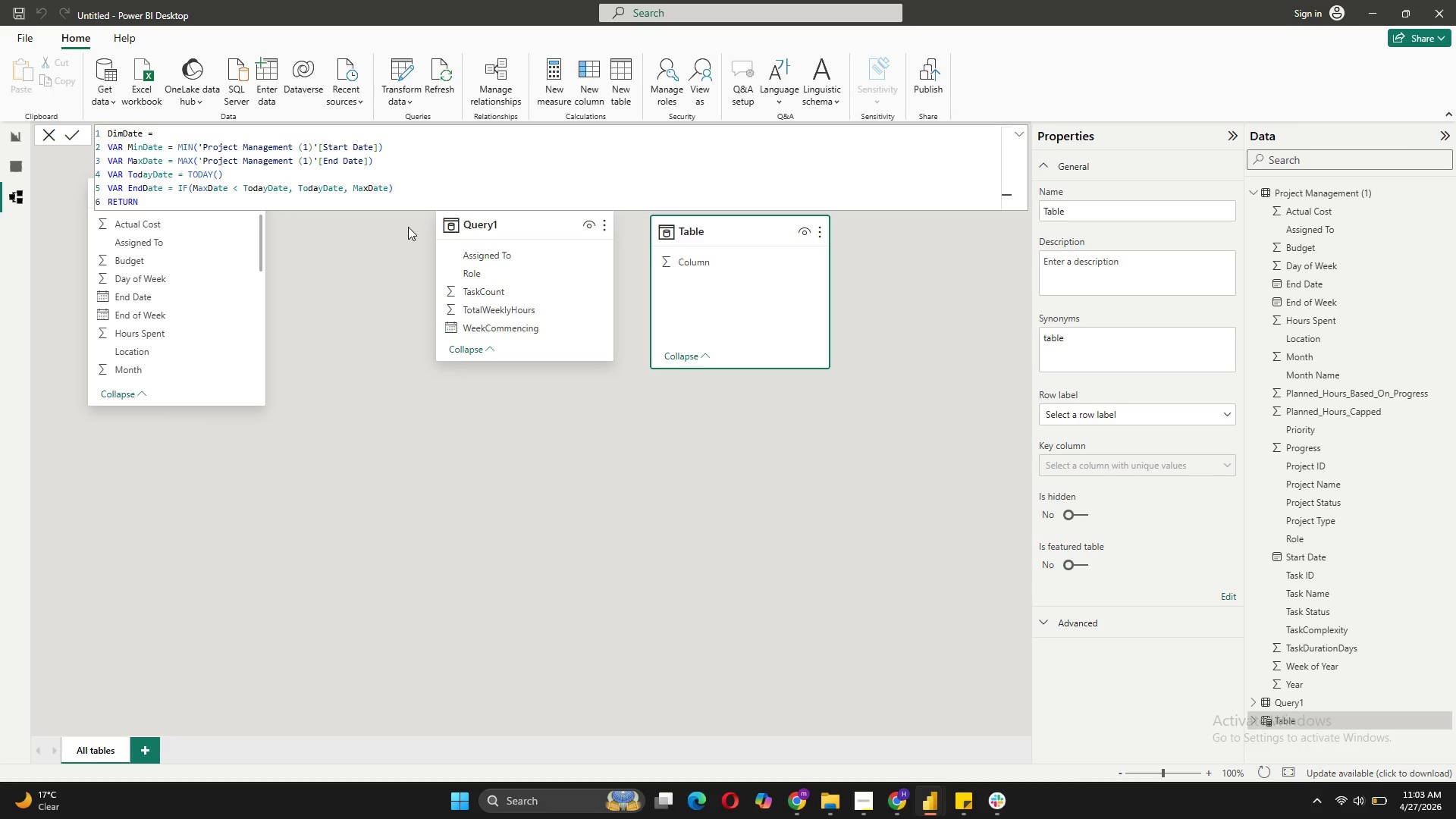 
key(Shift+Enter)
 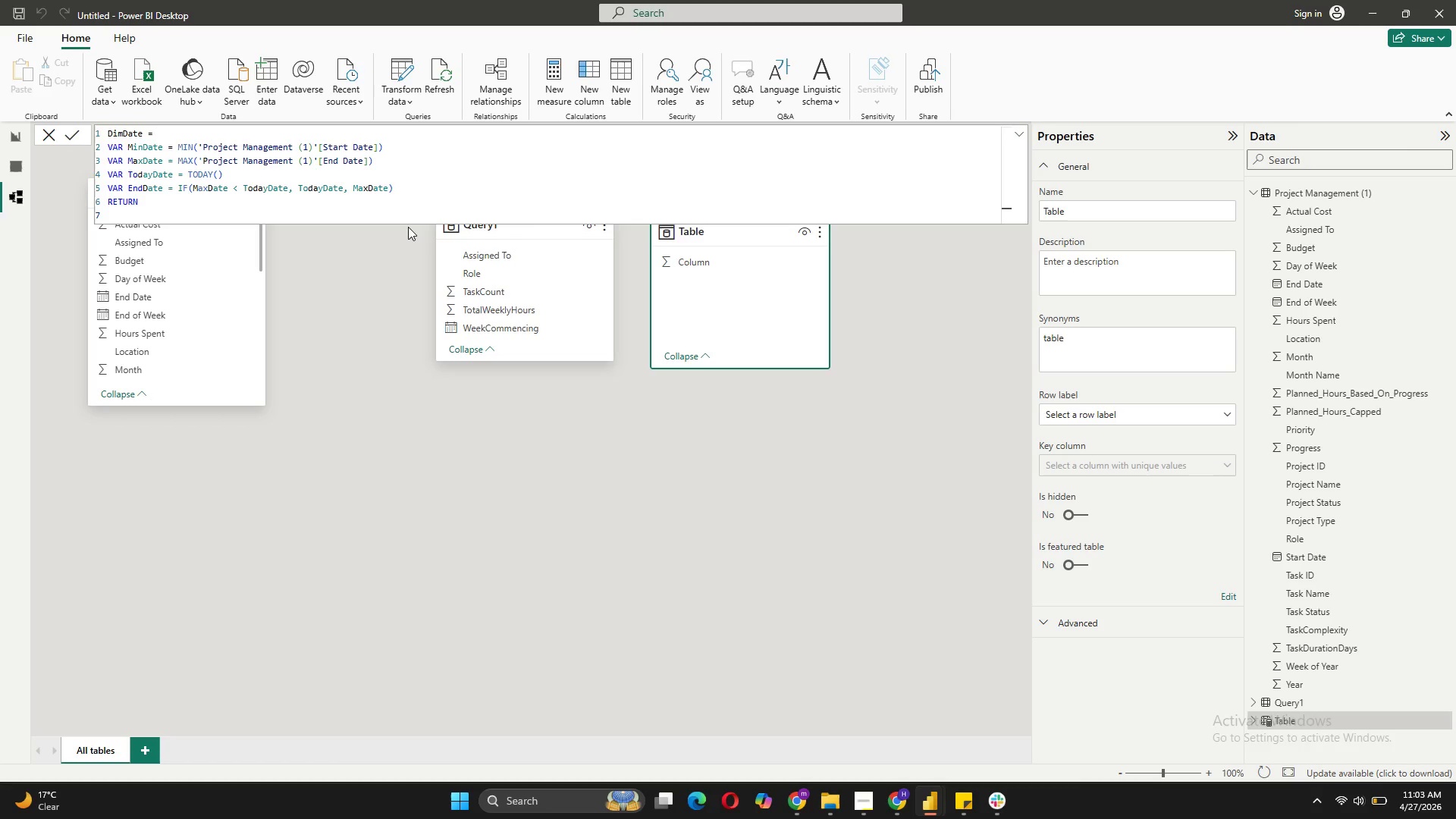 
type(AA)
key(Backspace)
type(DD)
 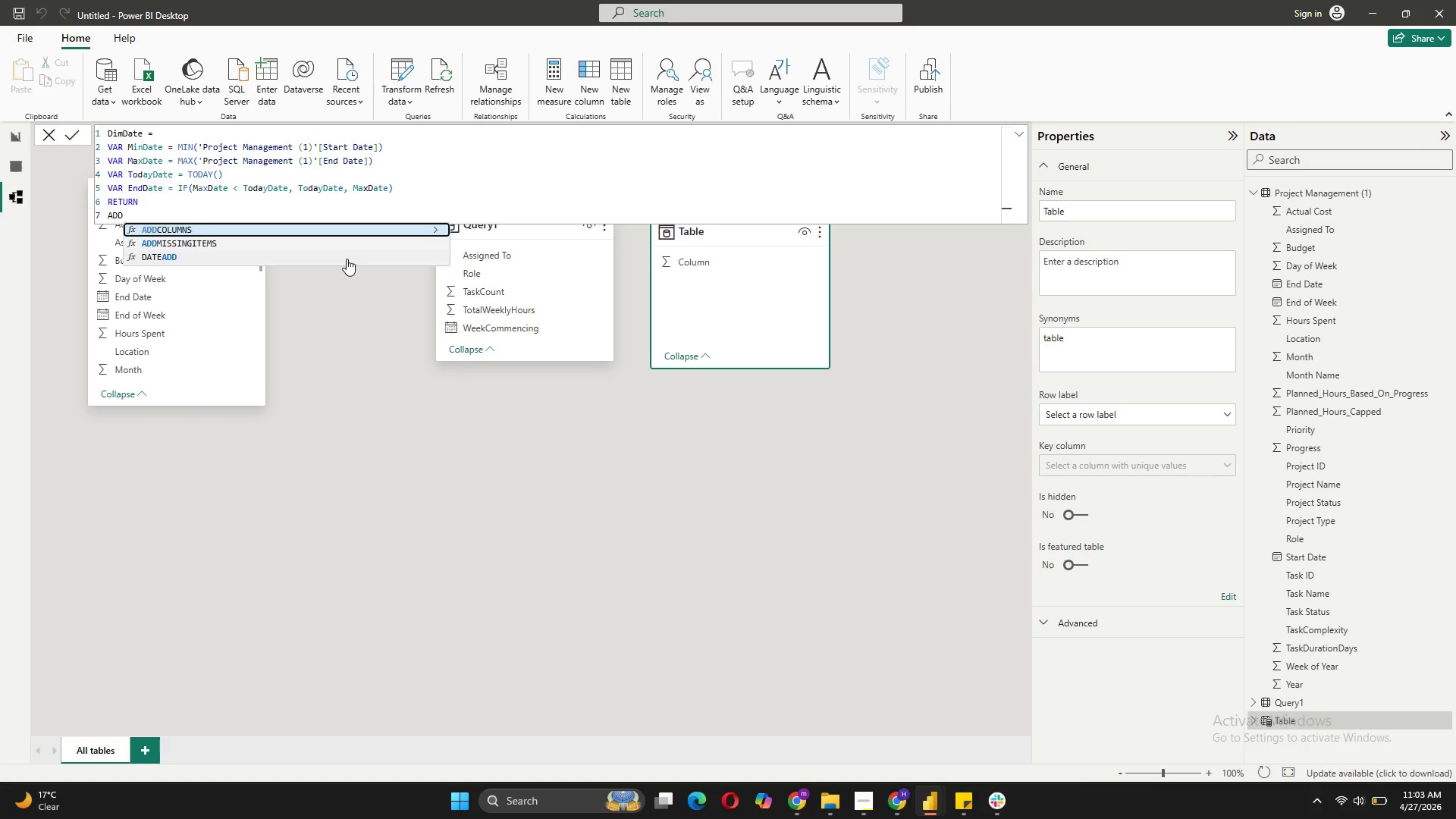 
left_click([348, 230])
 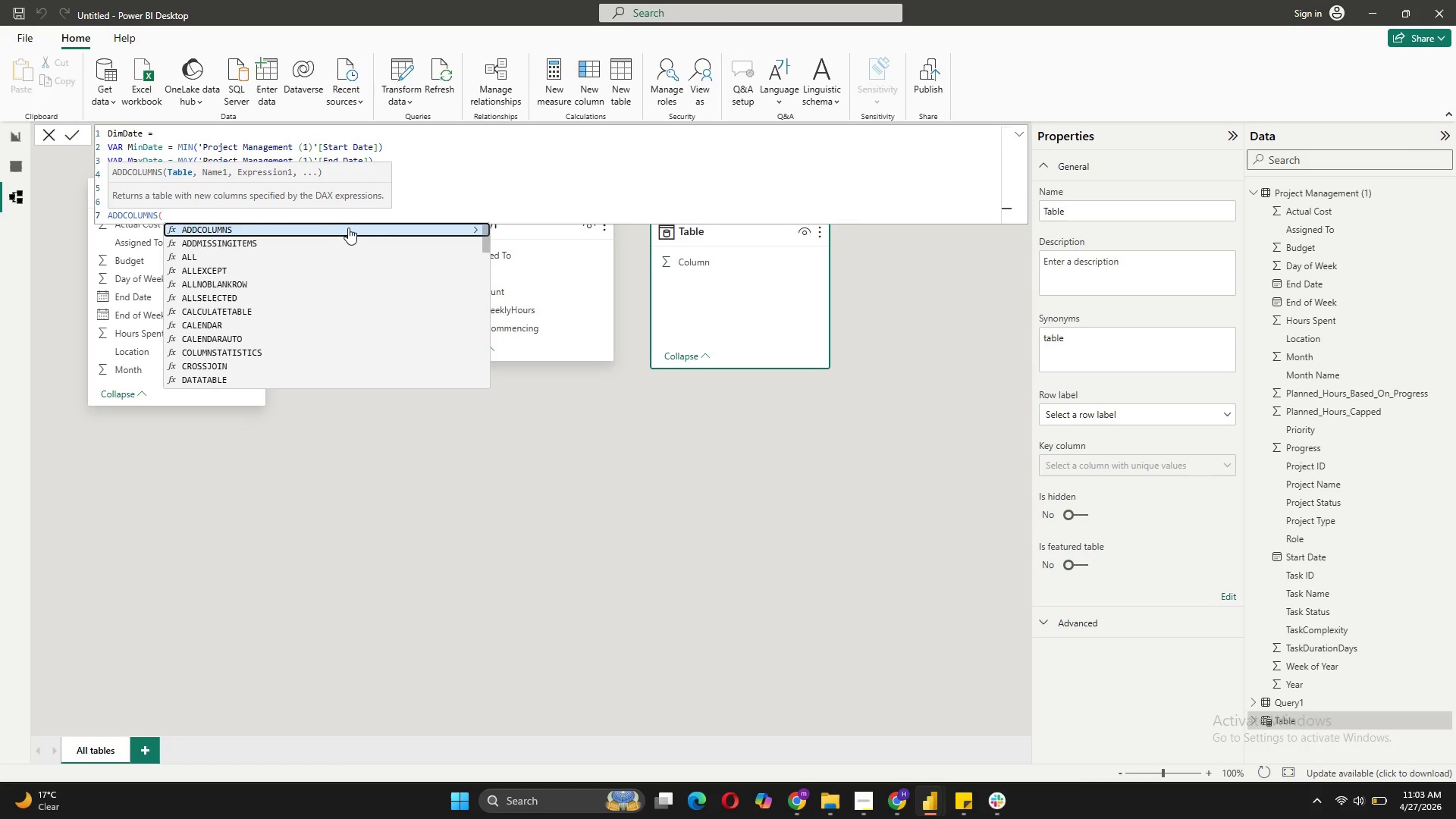 
key(Shift+0)
 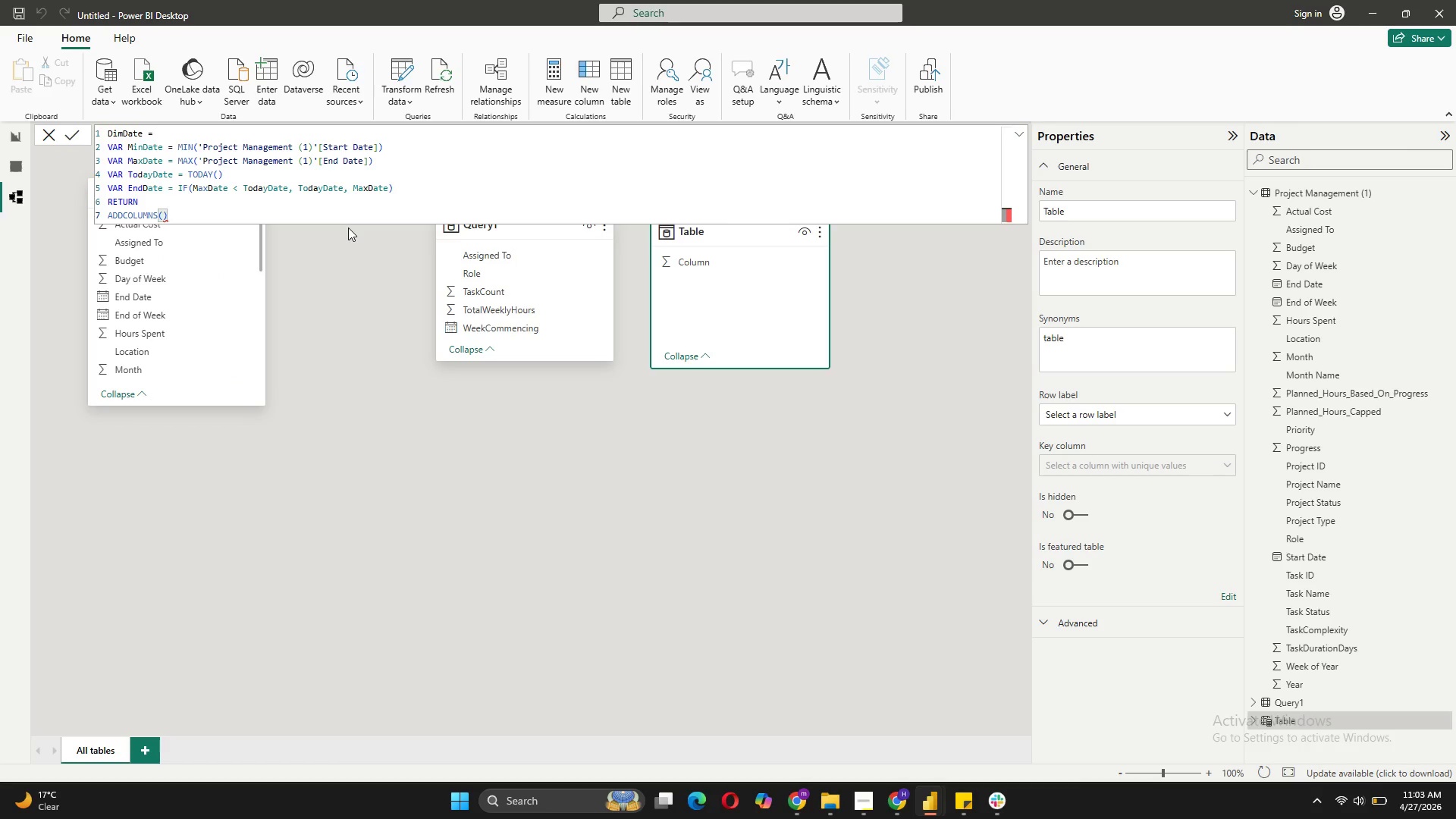 
key(ArrowLeft)
 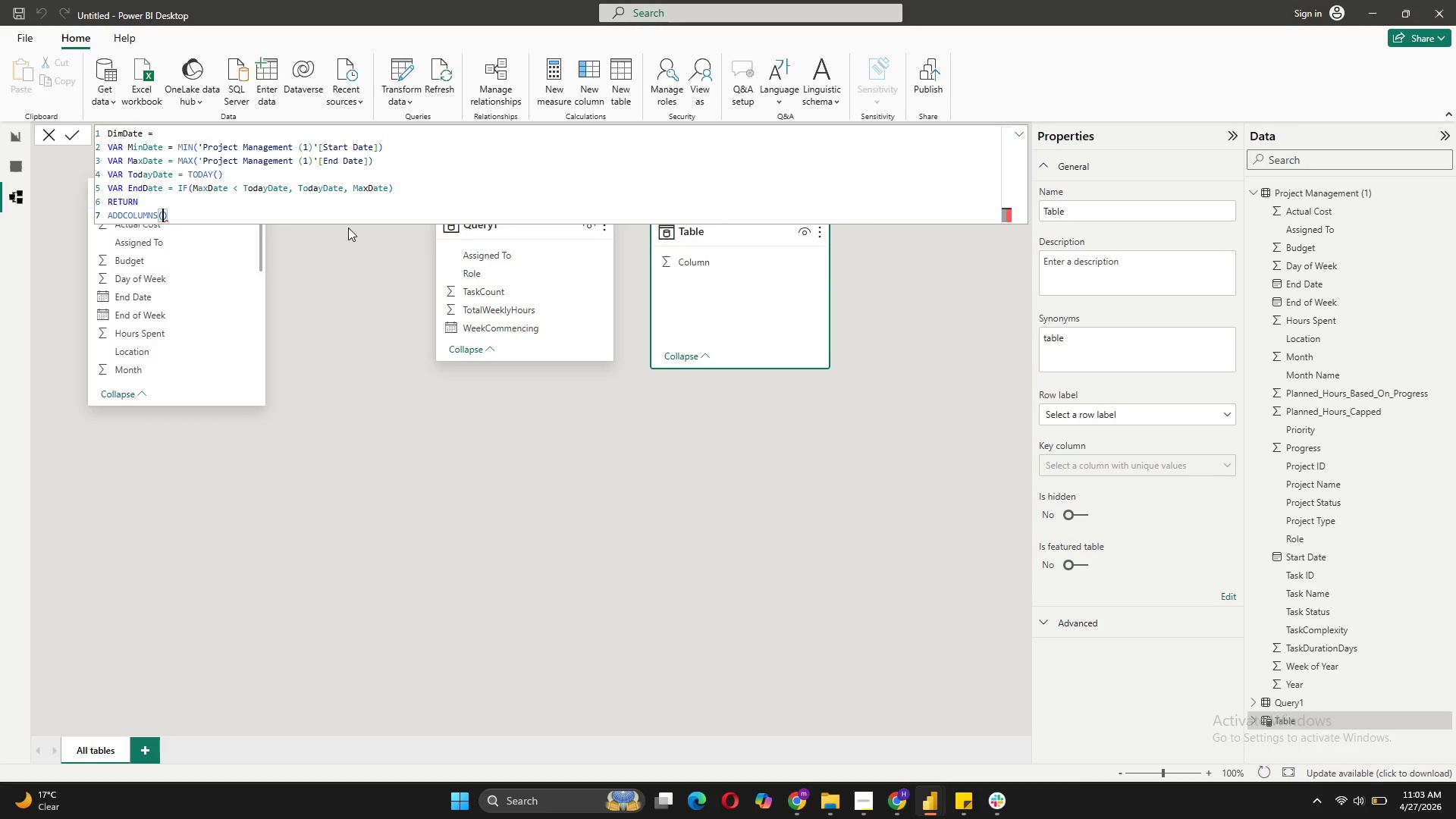 
key(Shift+ShiftRight)
 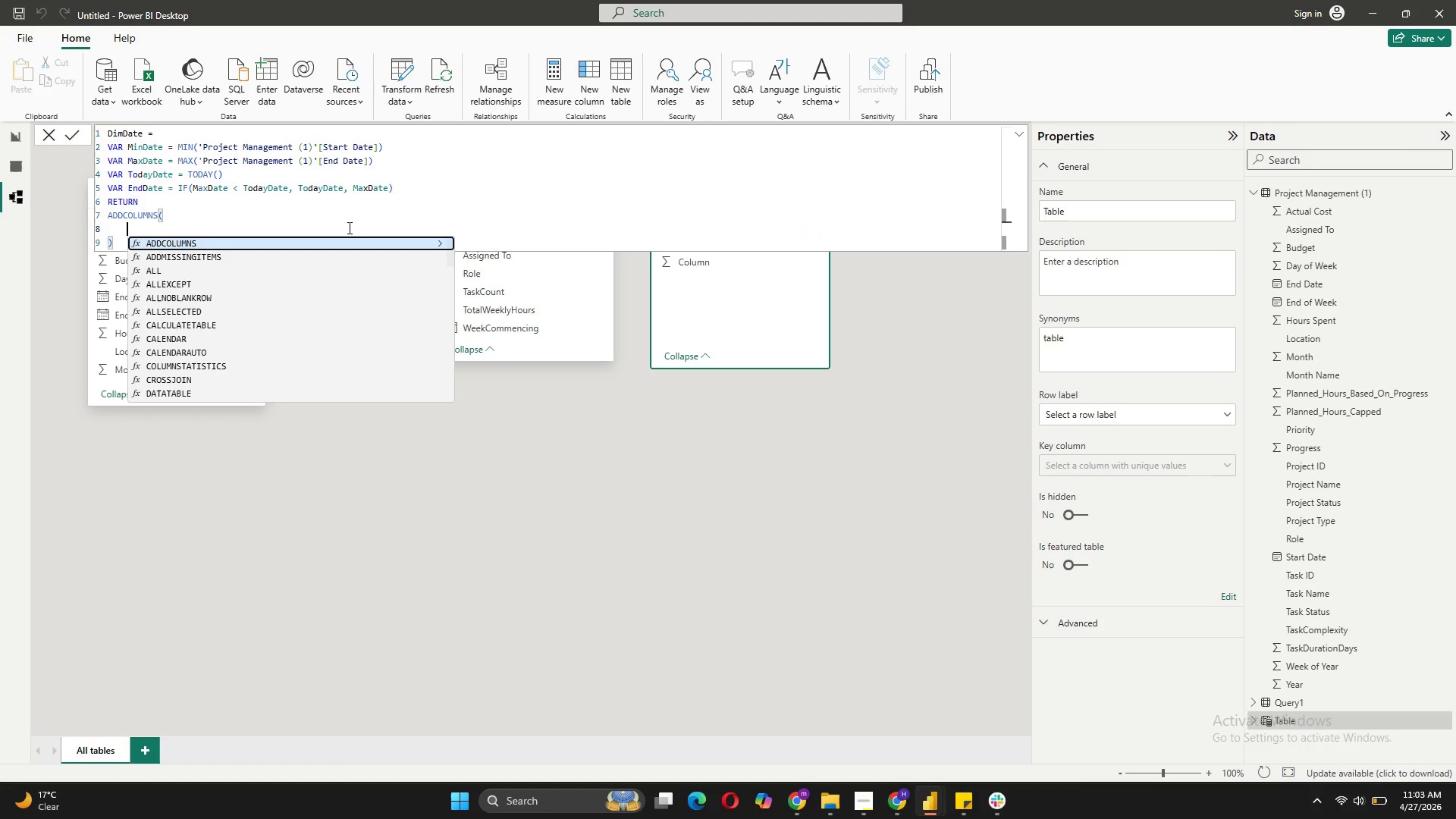 
key(Shift+Enter)
 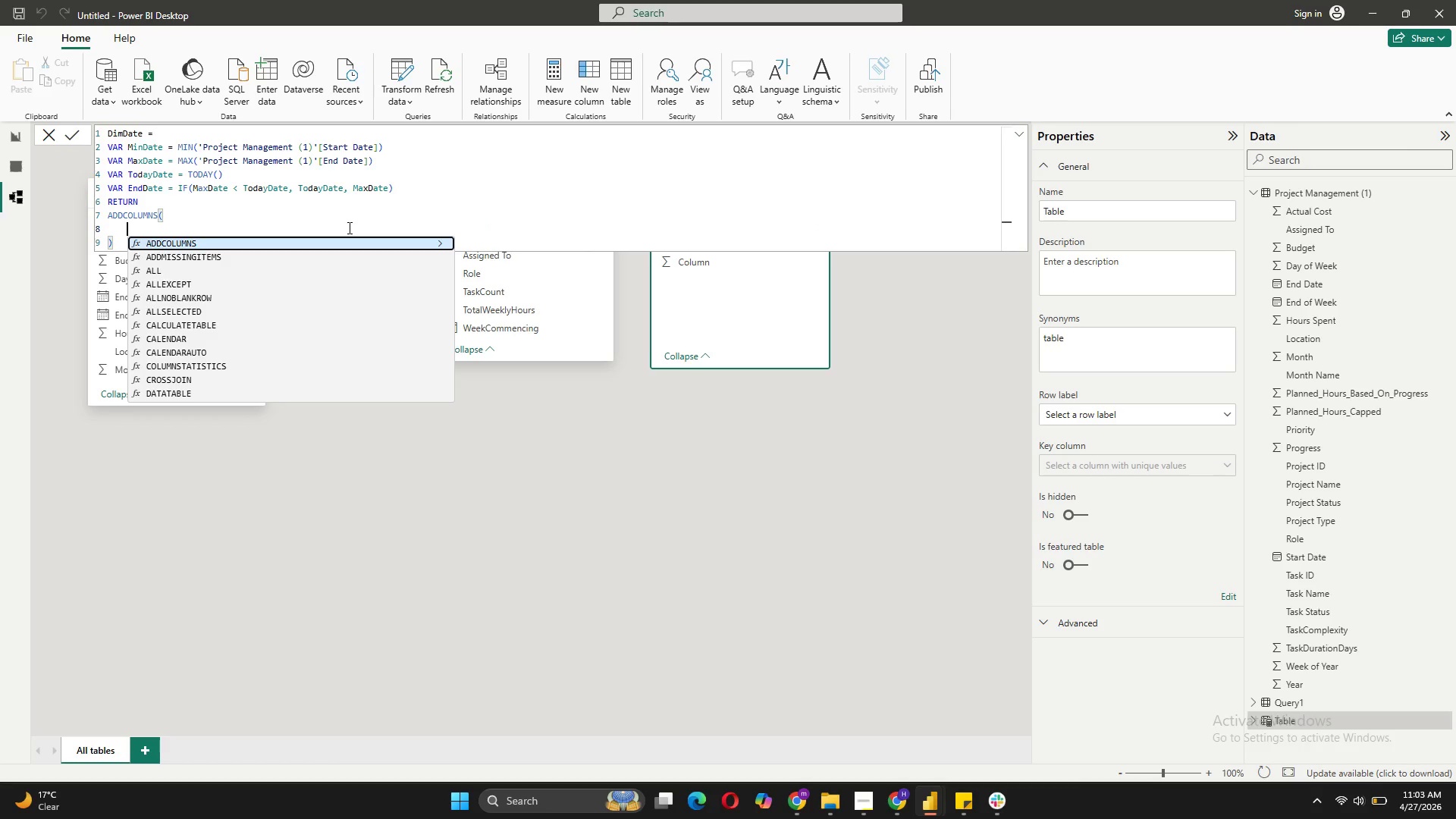 
wait(5.53)
 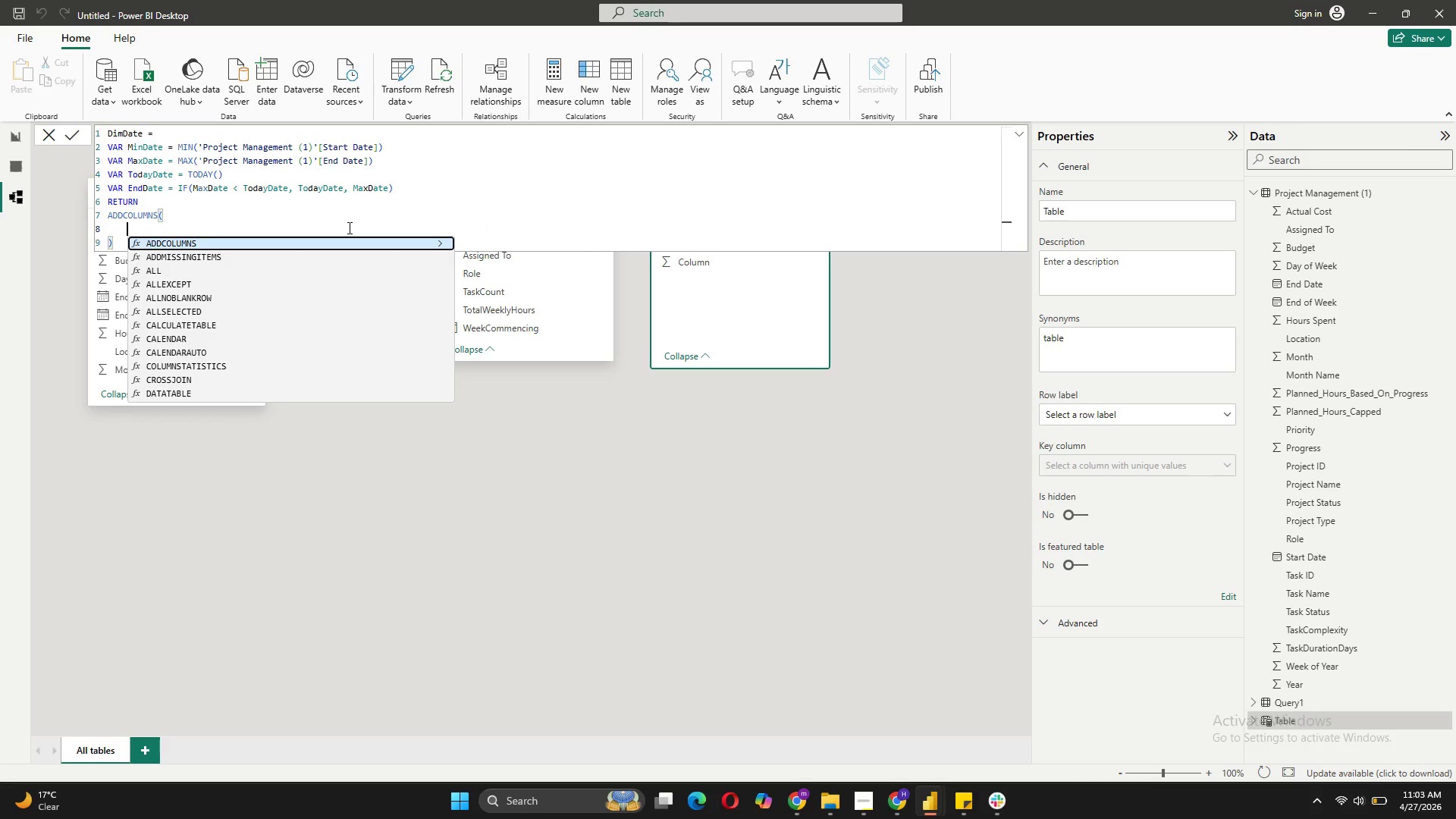 
type(CA)
 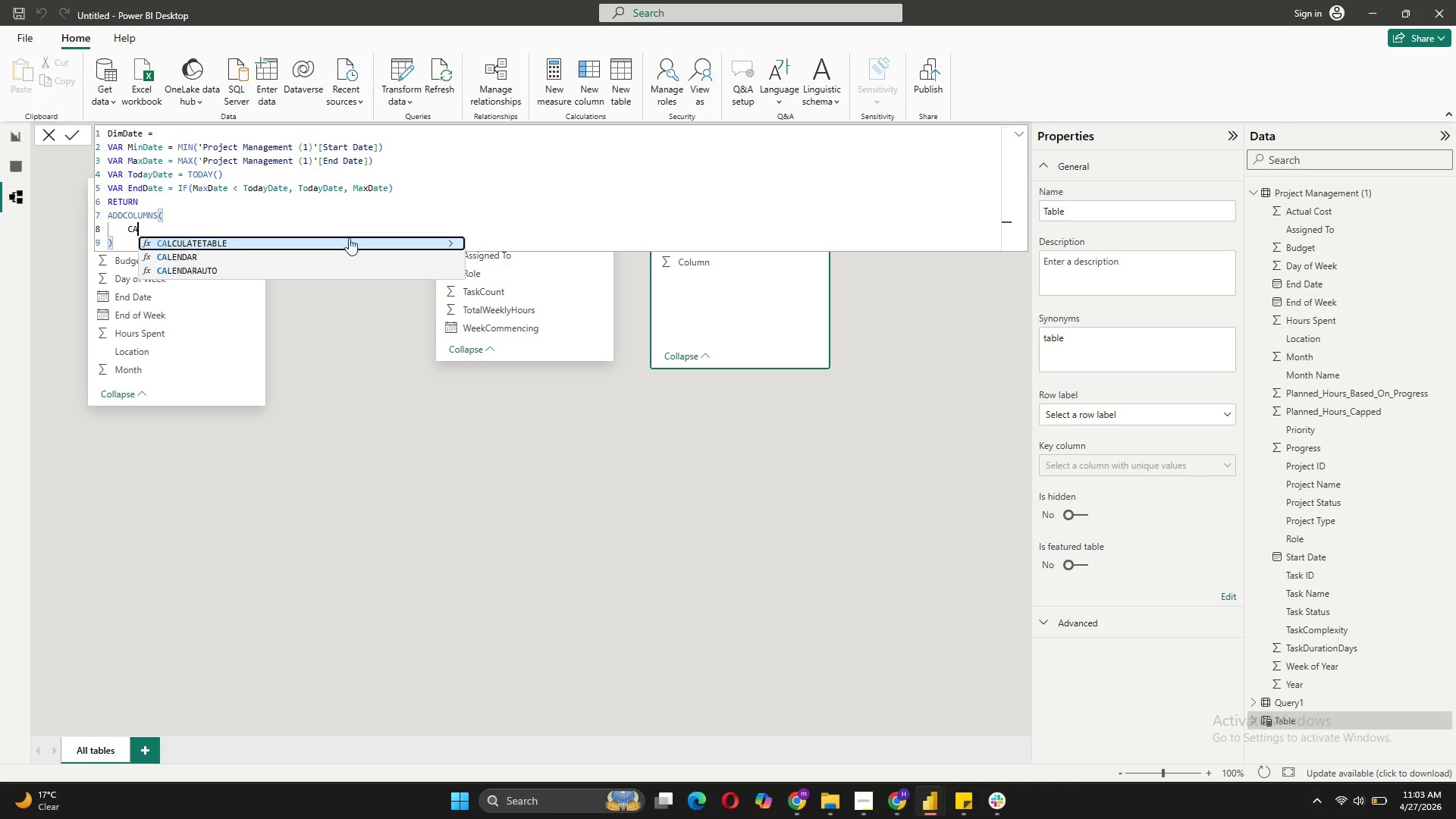 
left_click([203, 256])
 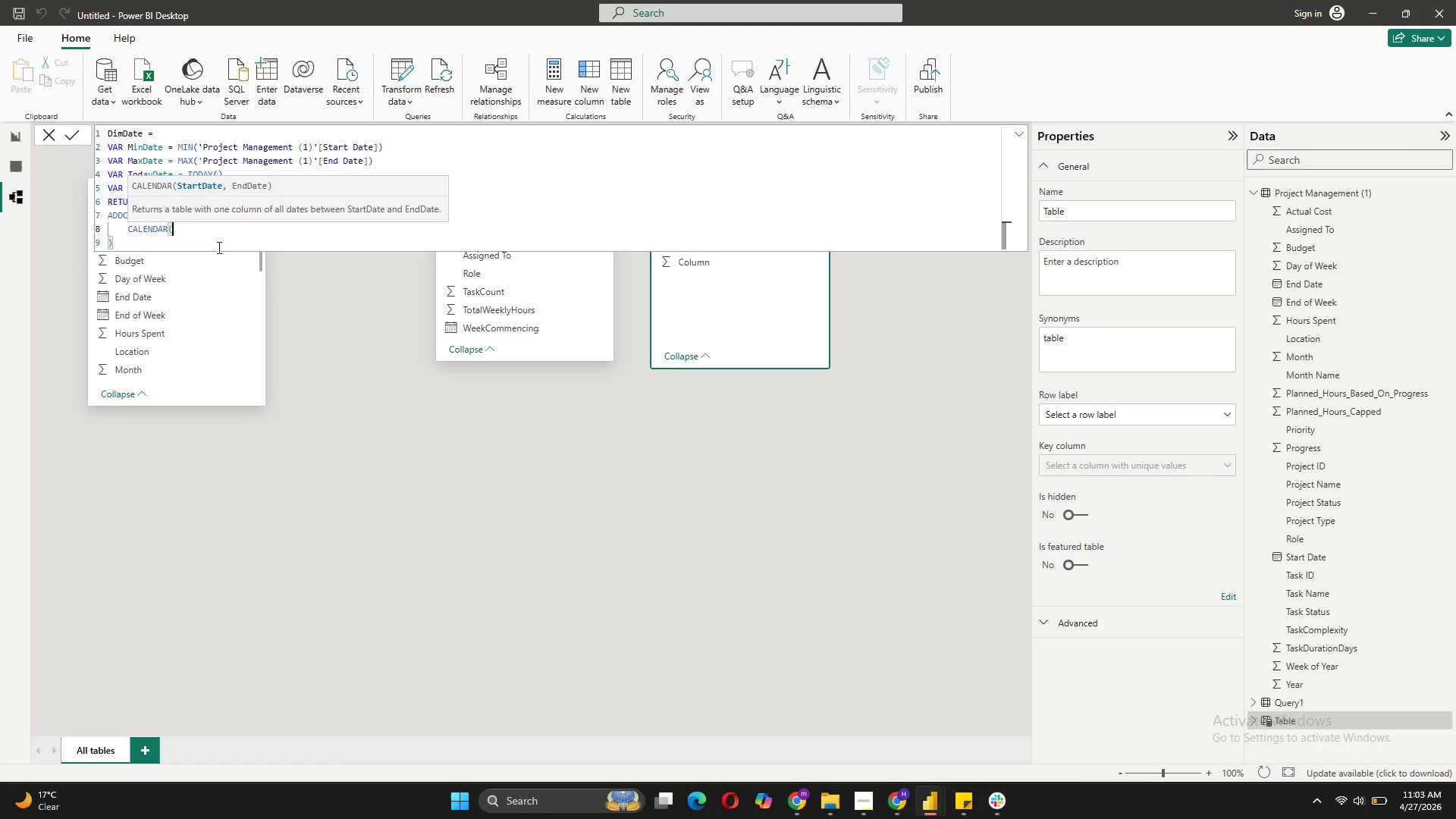 
type(Min)
 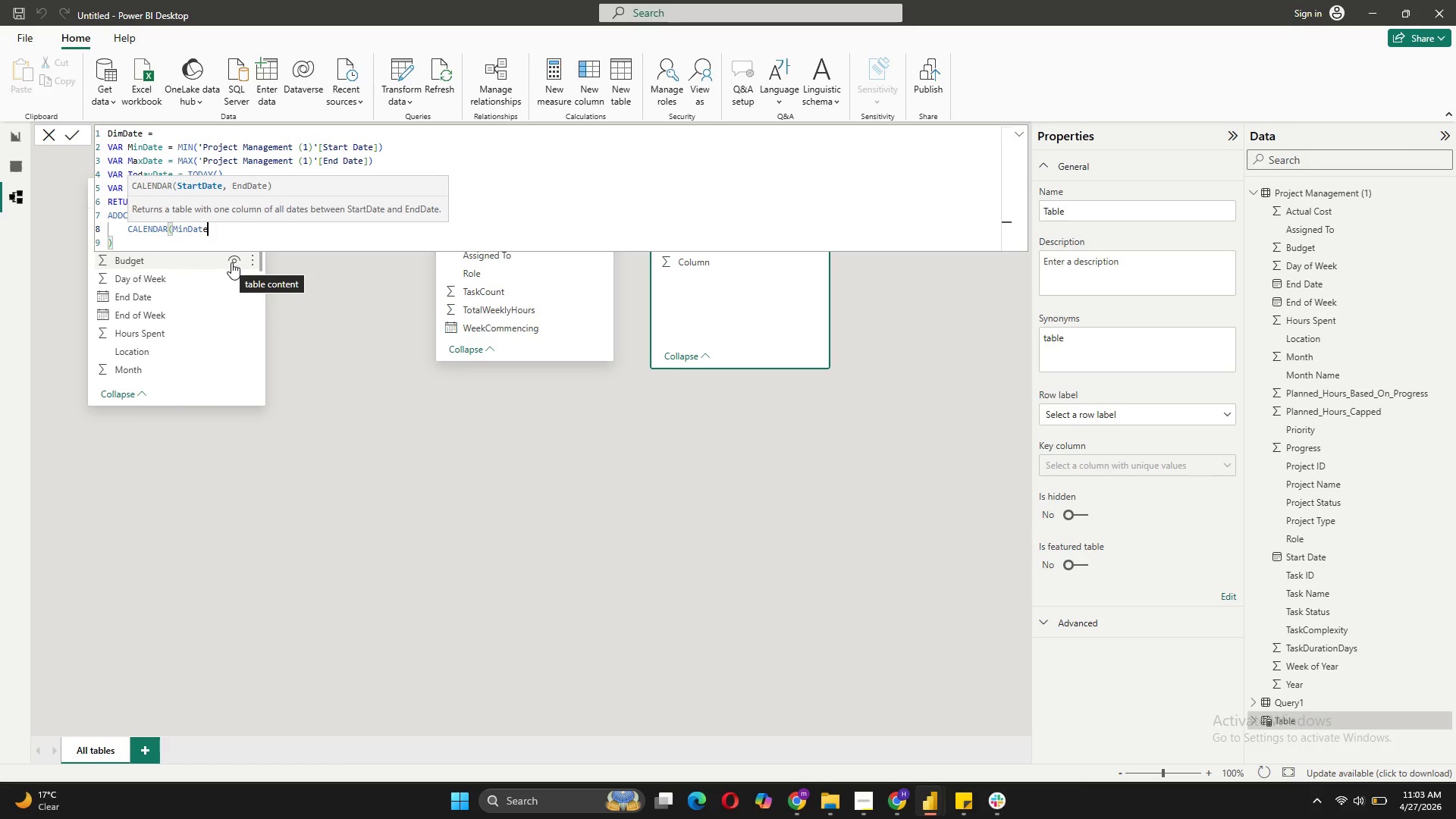 
type(, End)
 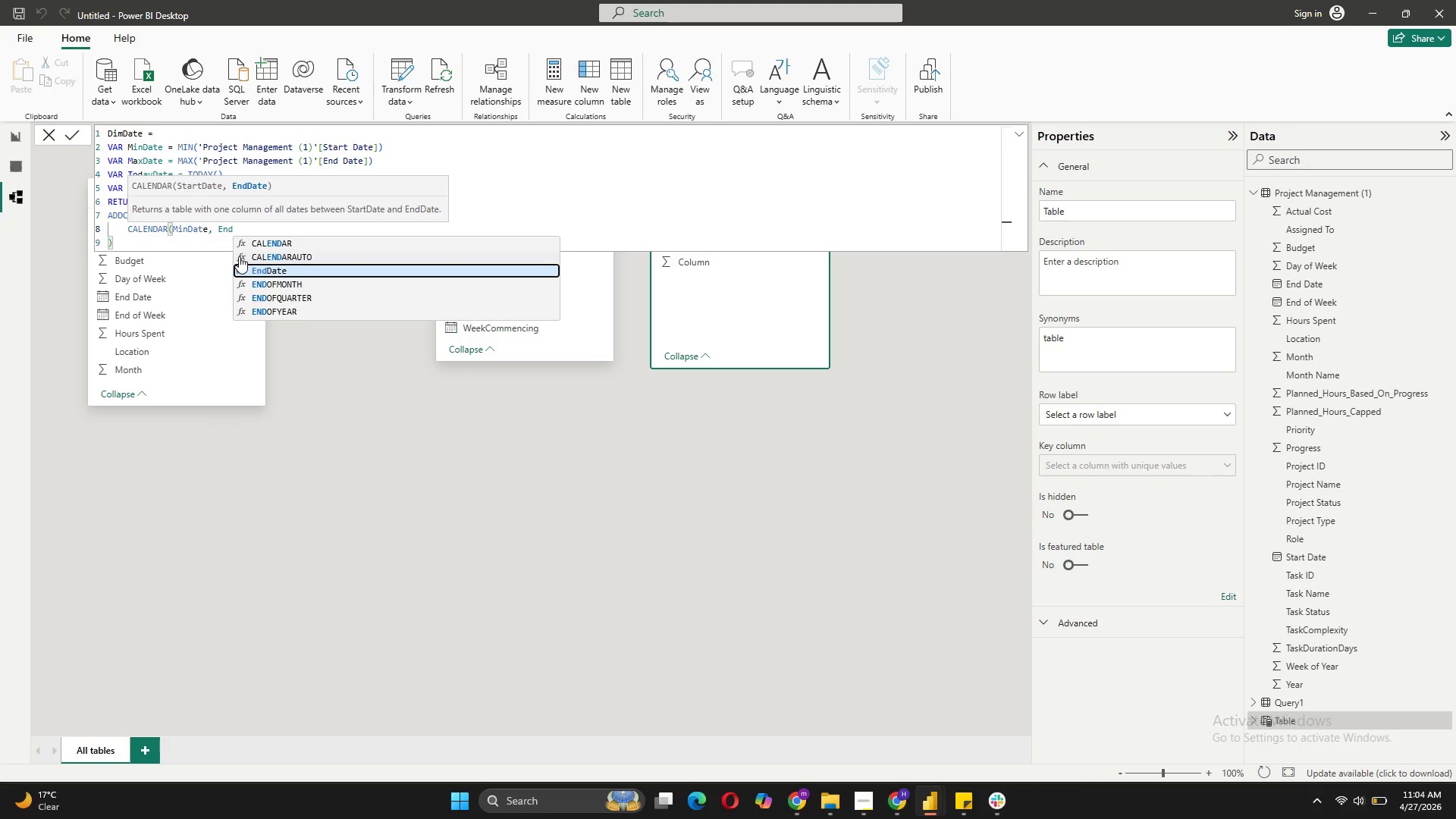 
type(Date),)
 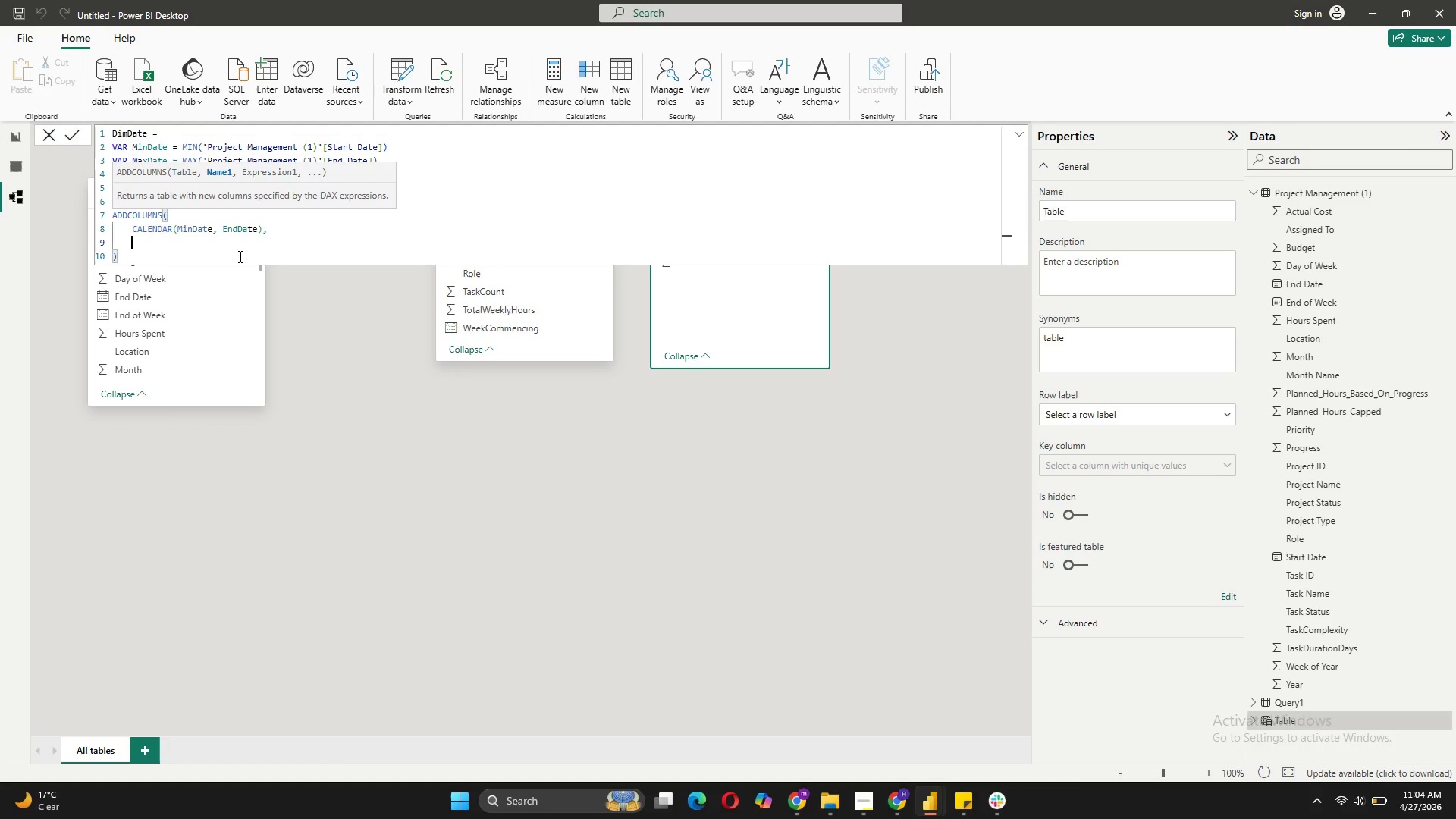 
 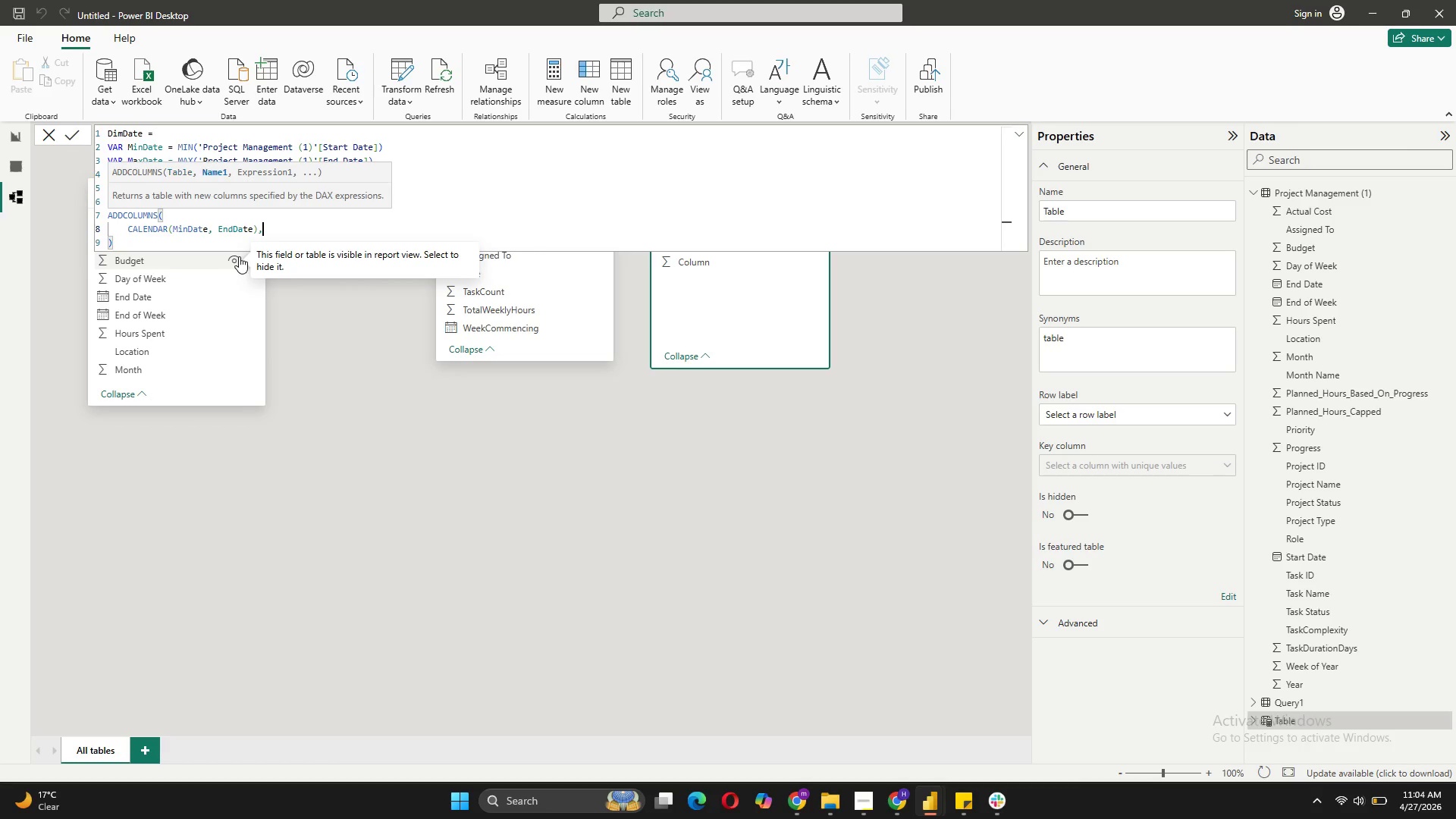 
key(Shift+Enter)
 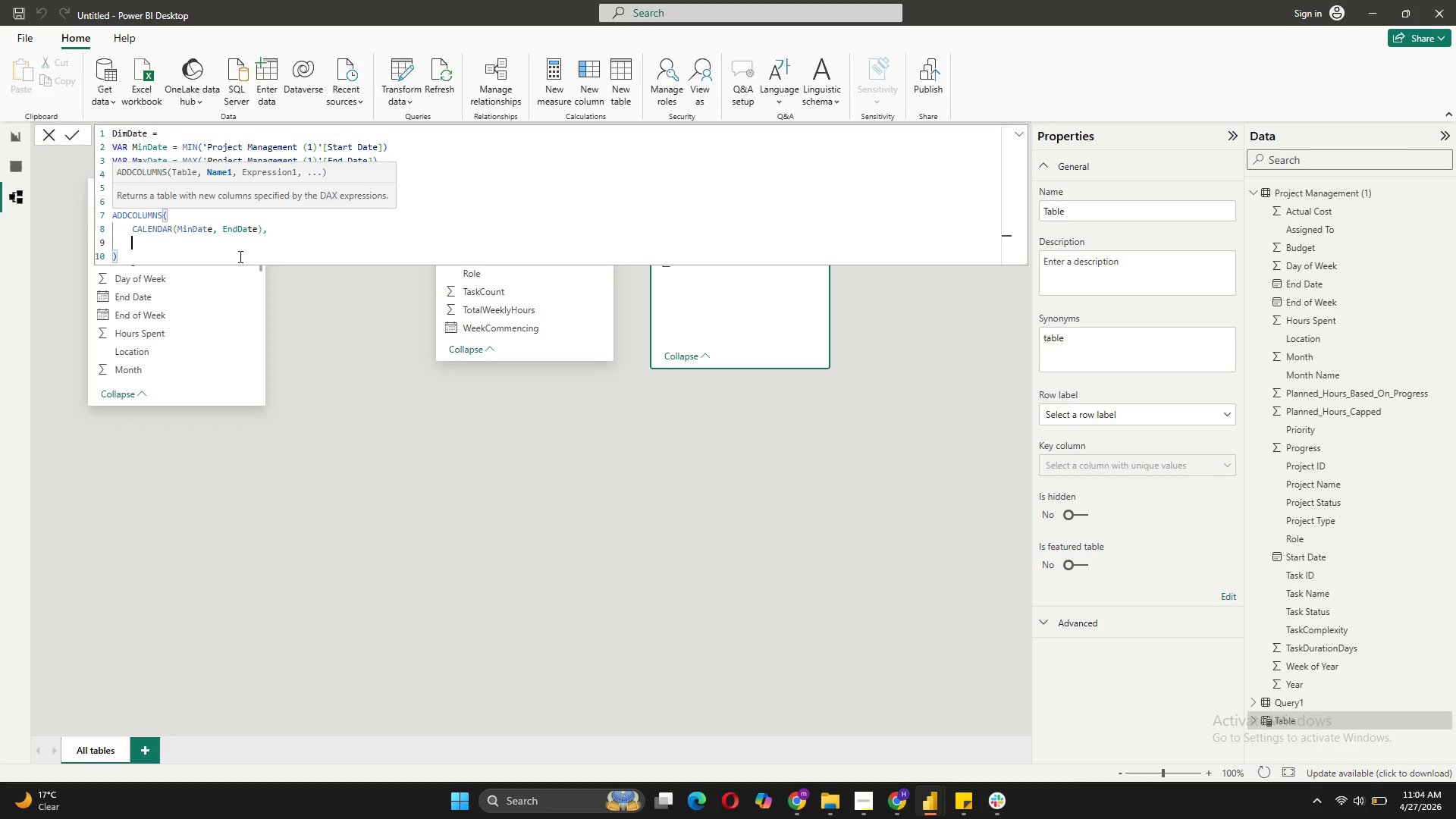 
wait(19.36)
 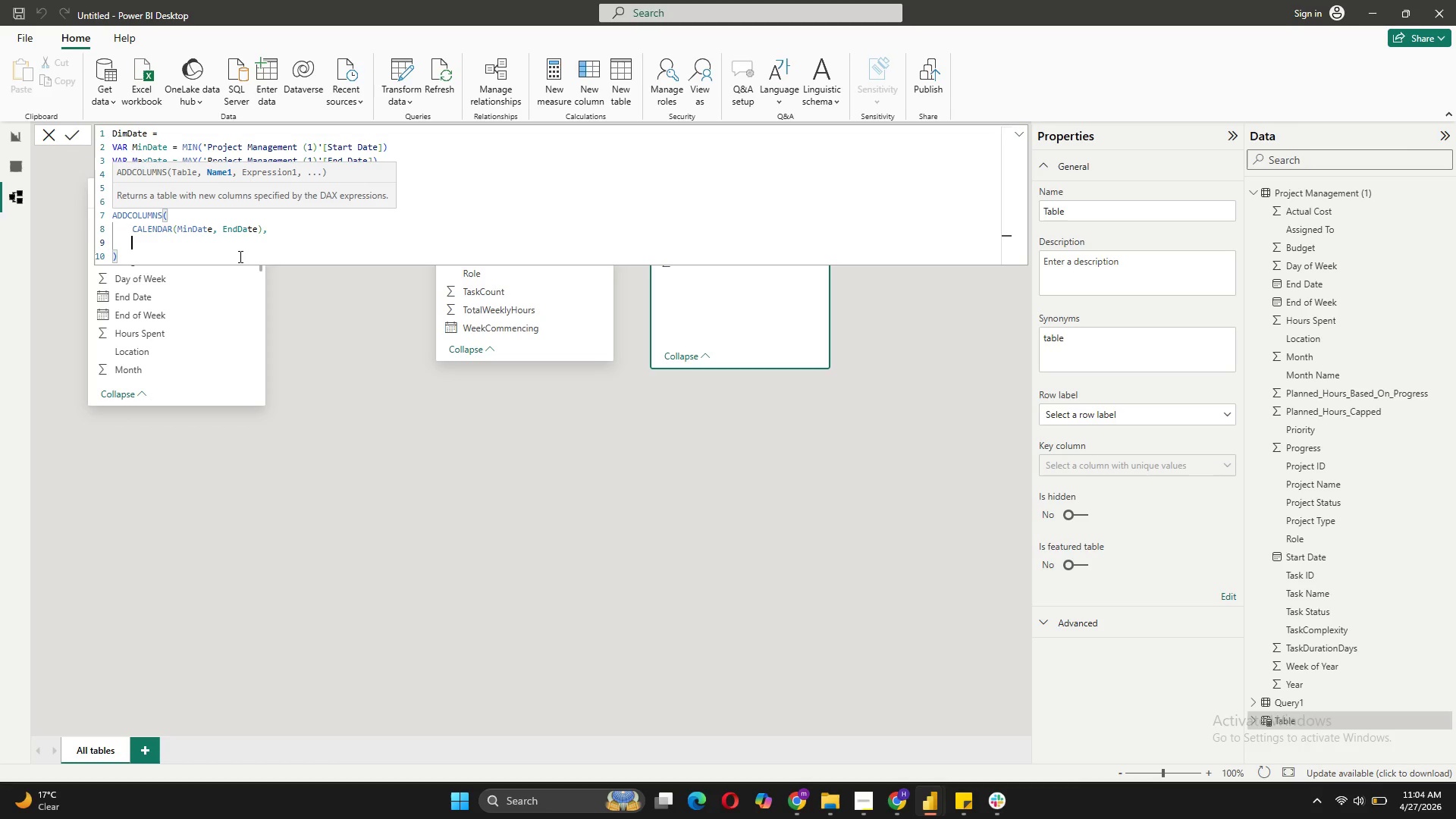 
type("Year", Year)
key(Tab)
 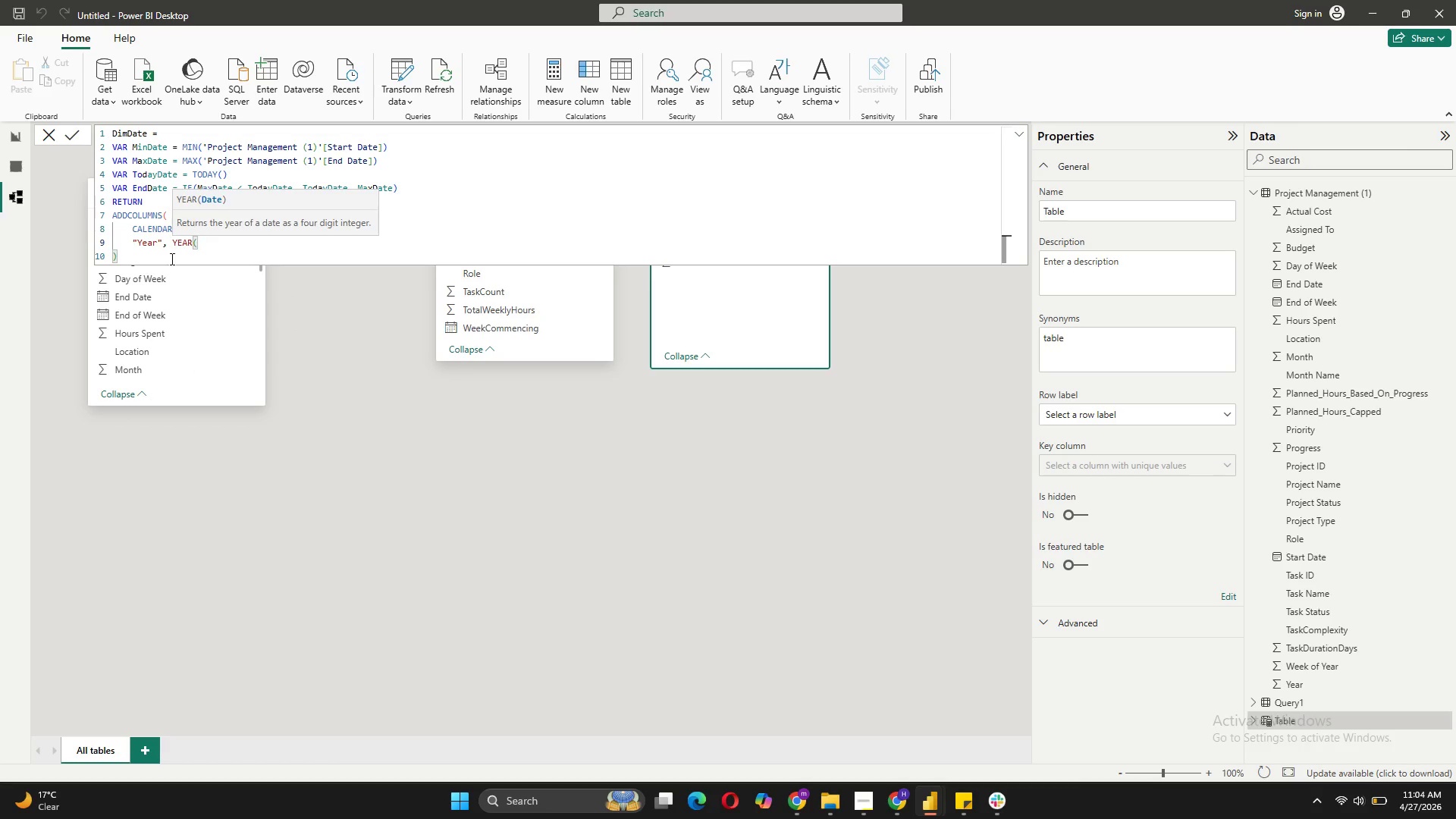 
hold_key(key=ShiftRight, duration=2.11)
 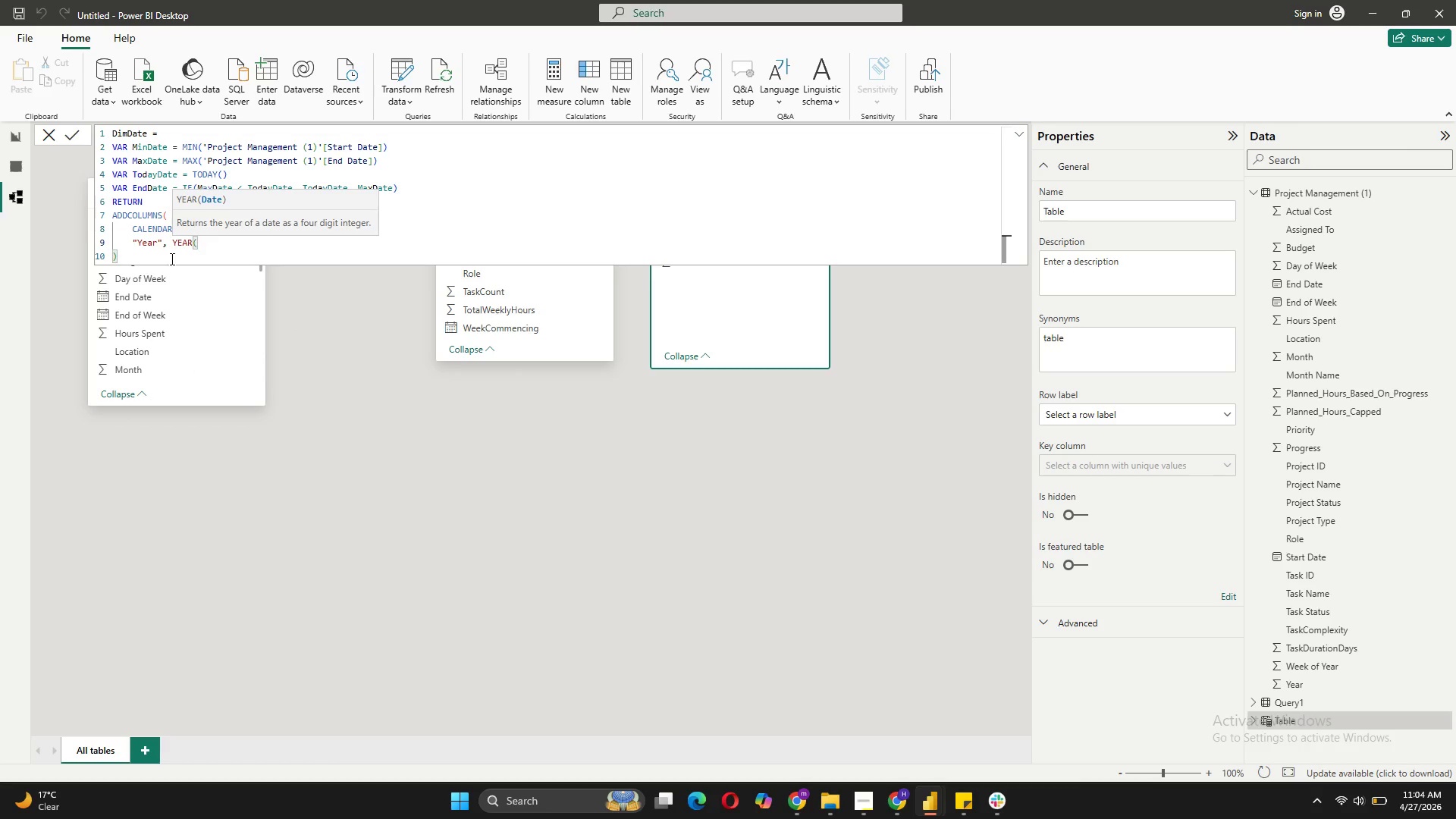 
key(BracketLeft)
 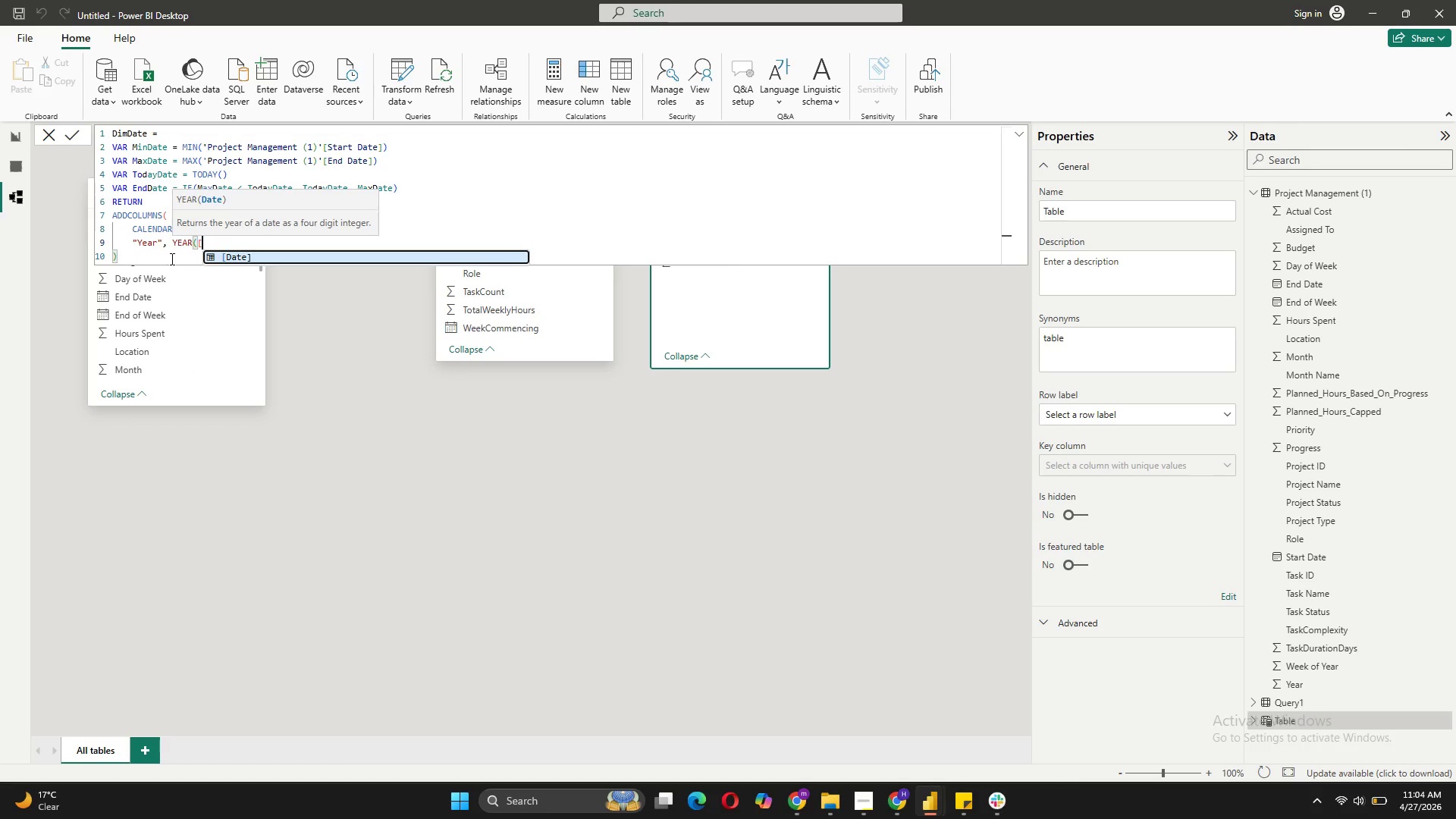 
key(BracketRight)
 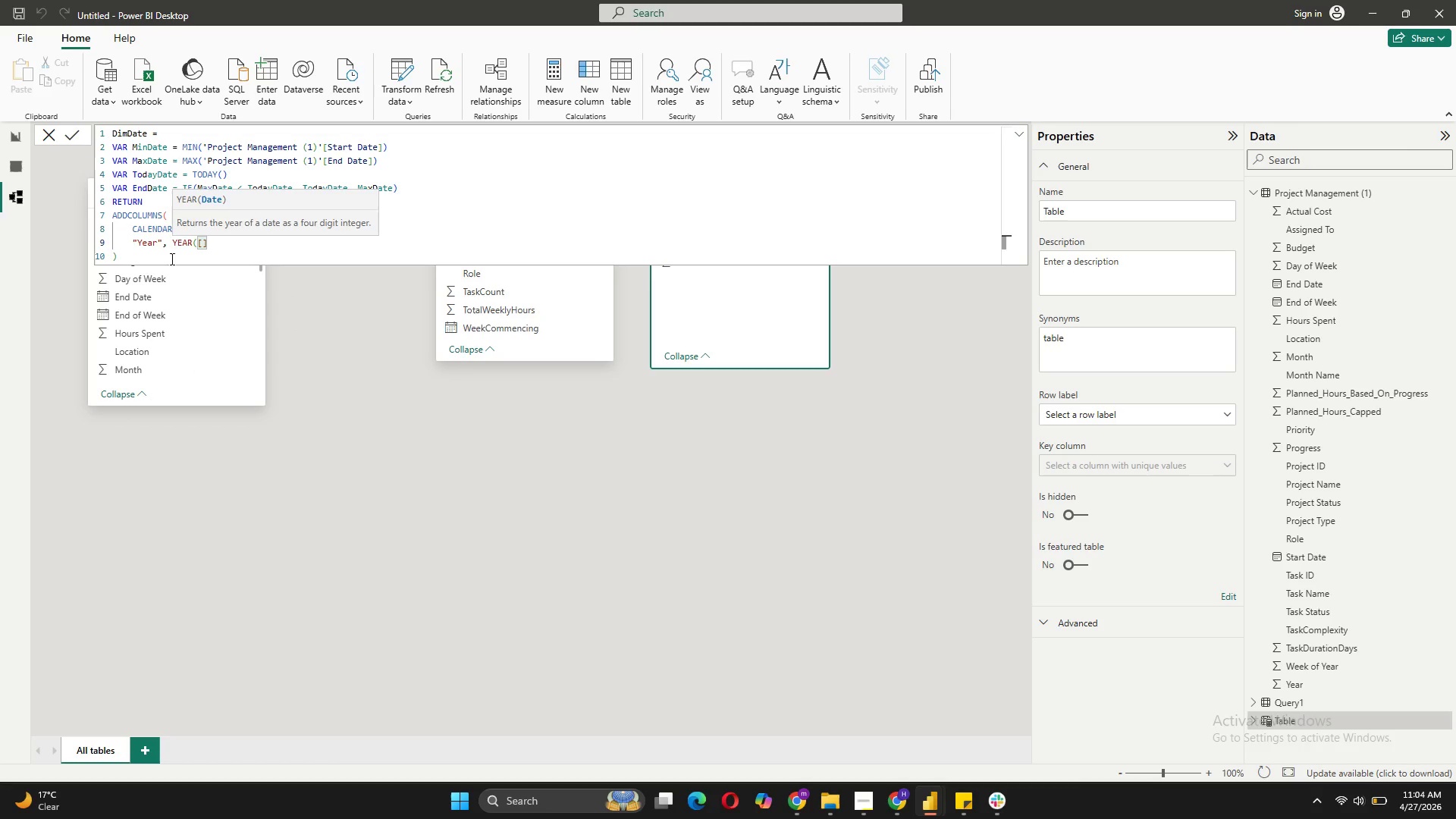 
key(Shift+ShiftRight)
 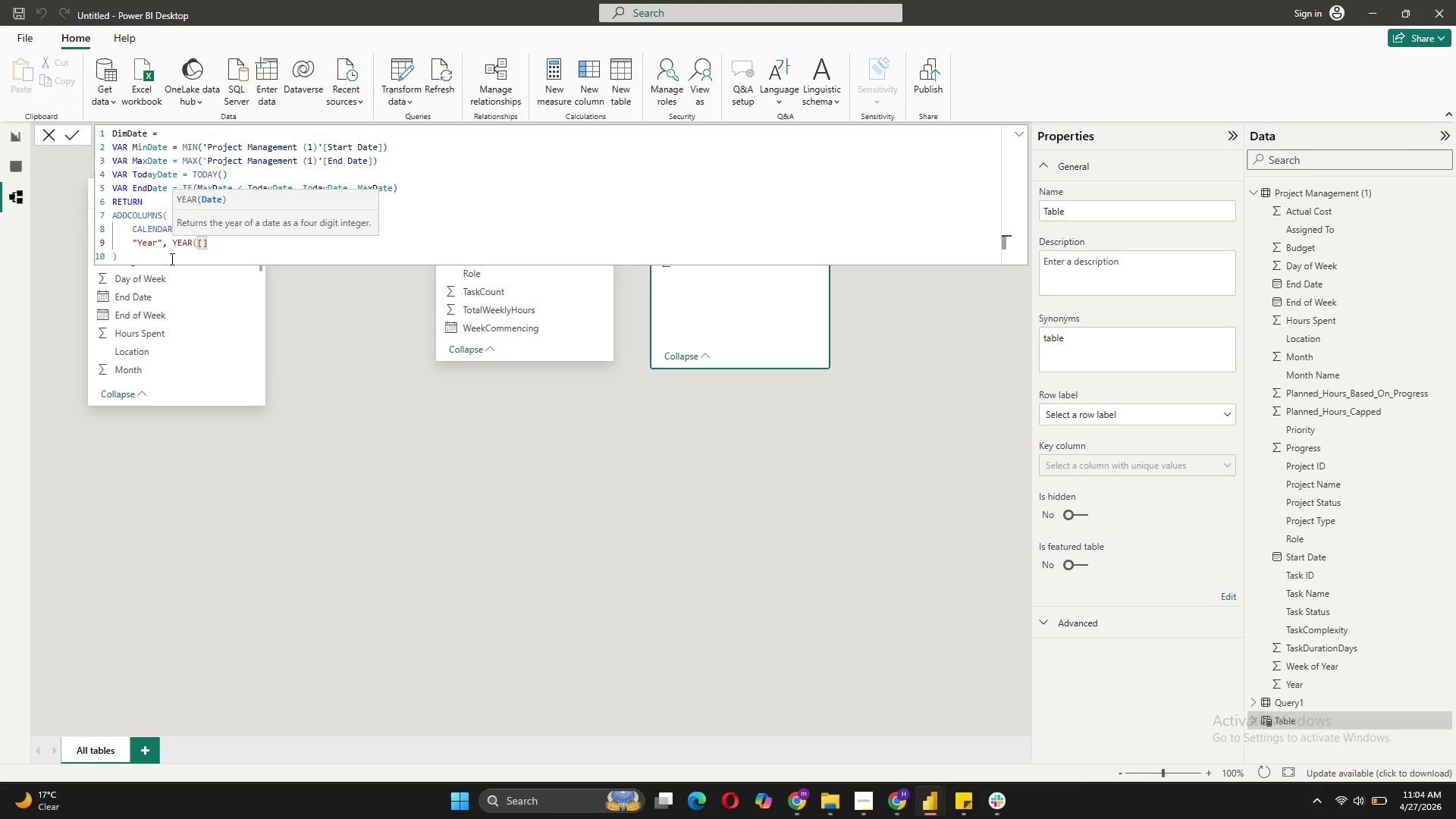 
key(ArrowLeft)
 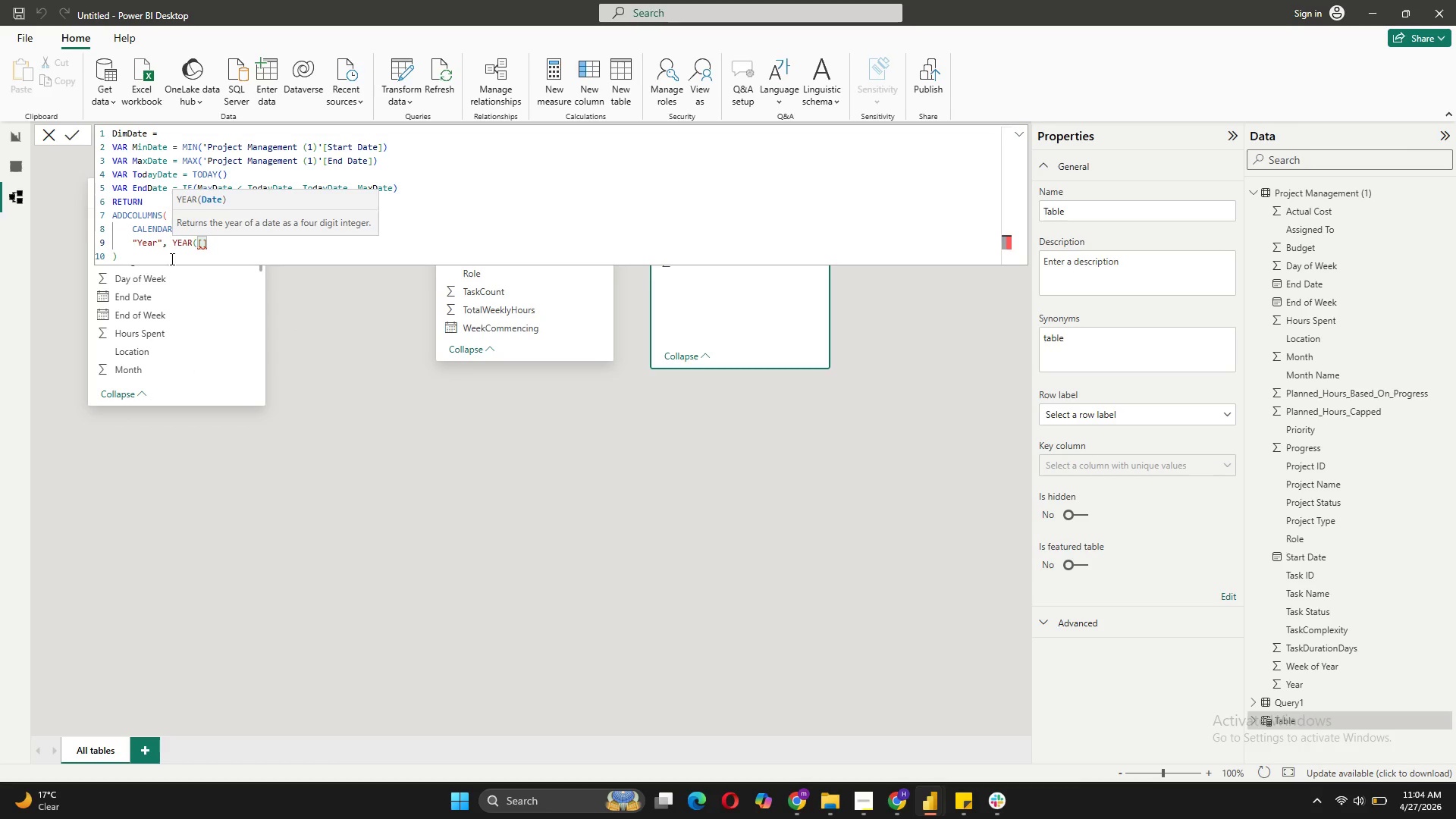 
type(Date)
 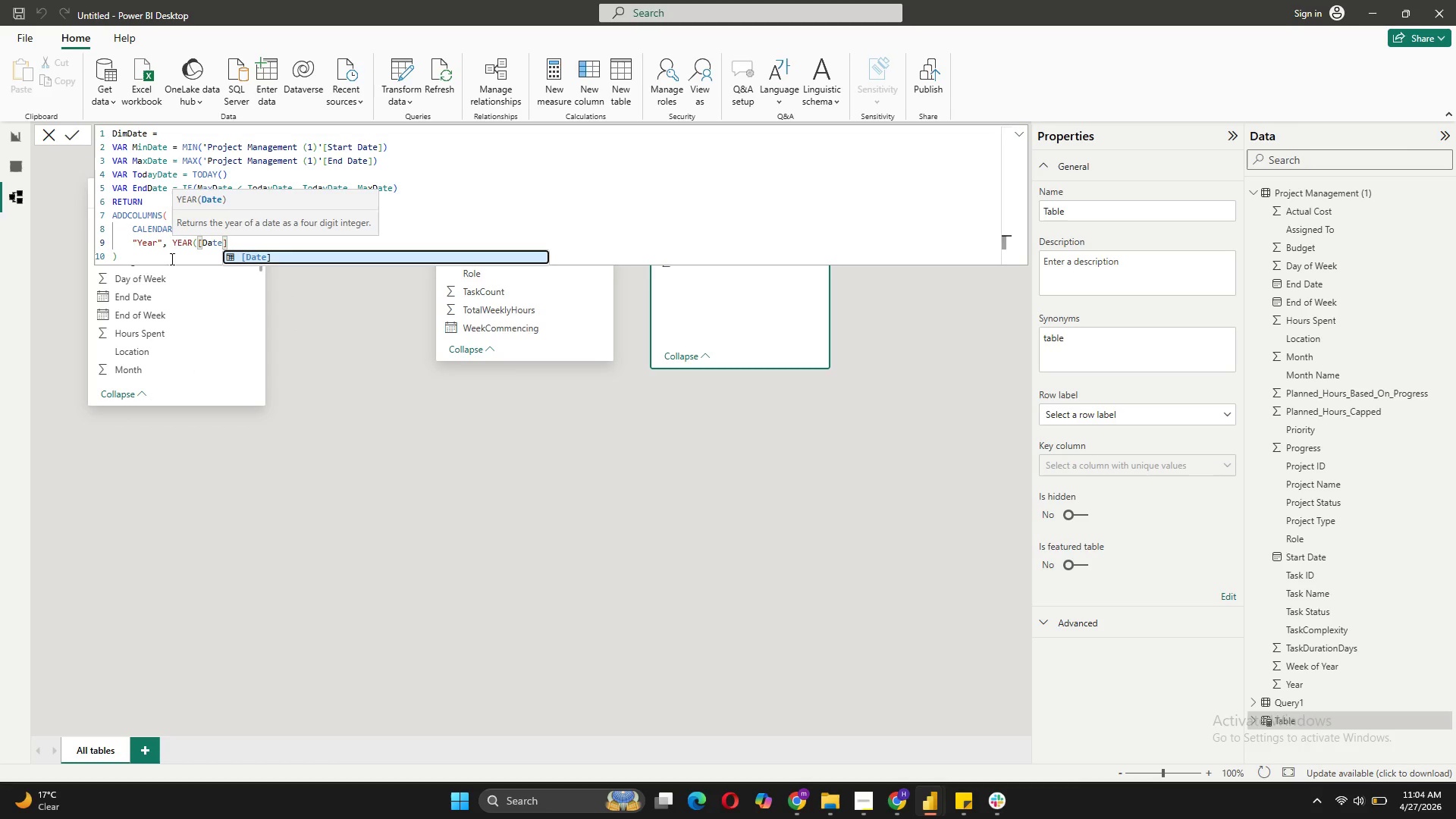 
key(ArrowRight)
 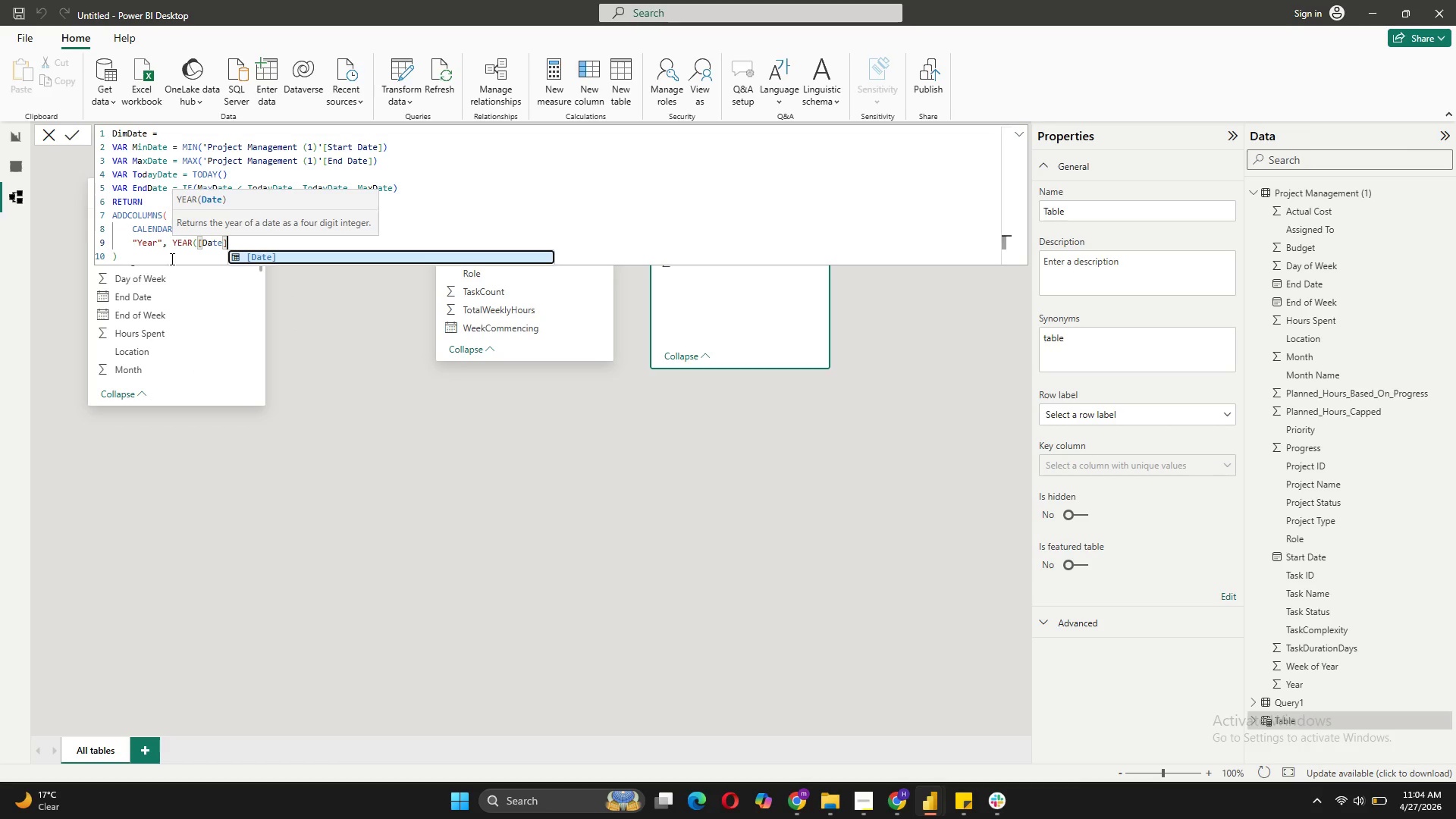 
key(Shift+0)
 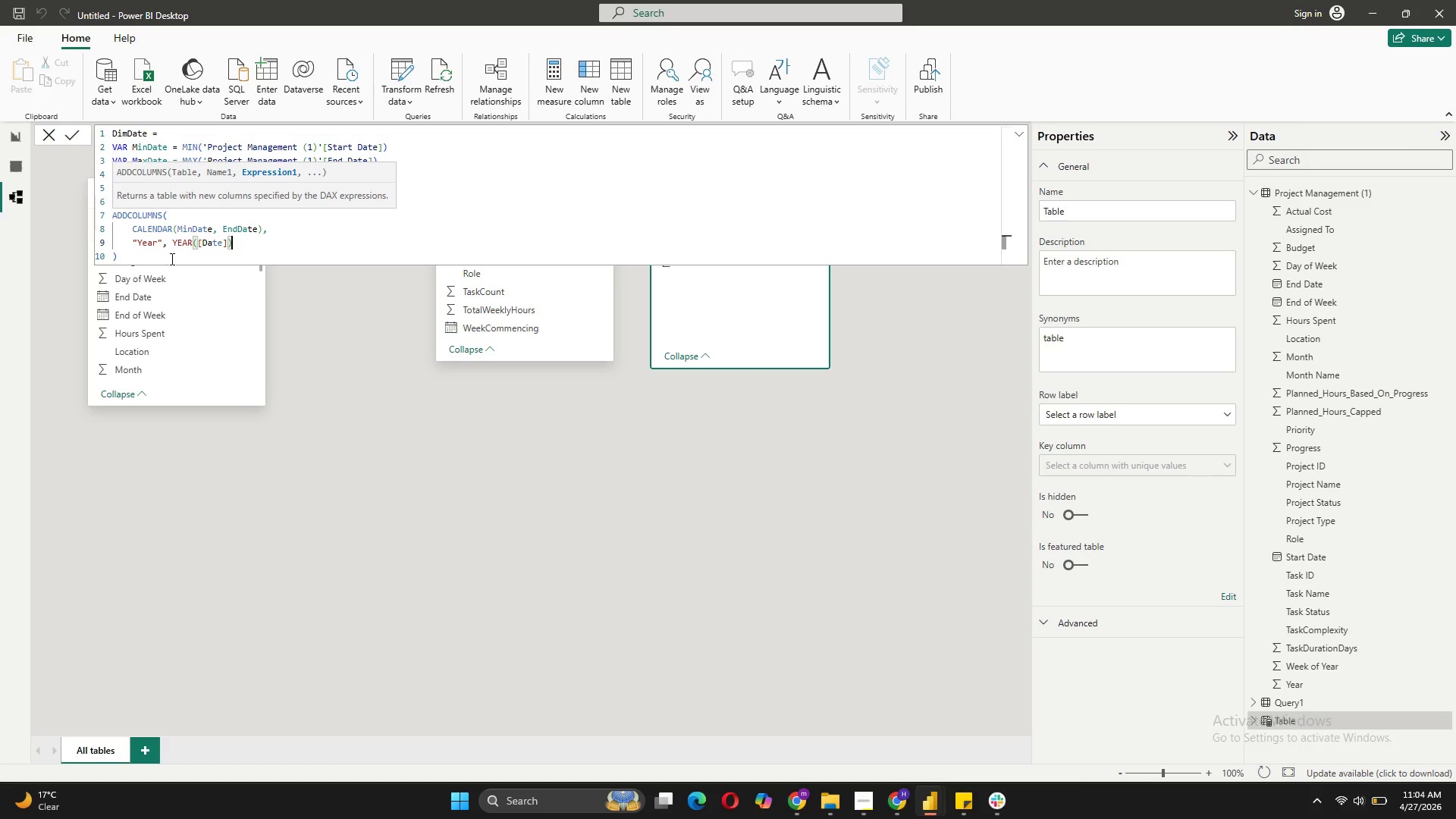 
key(Comma)
 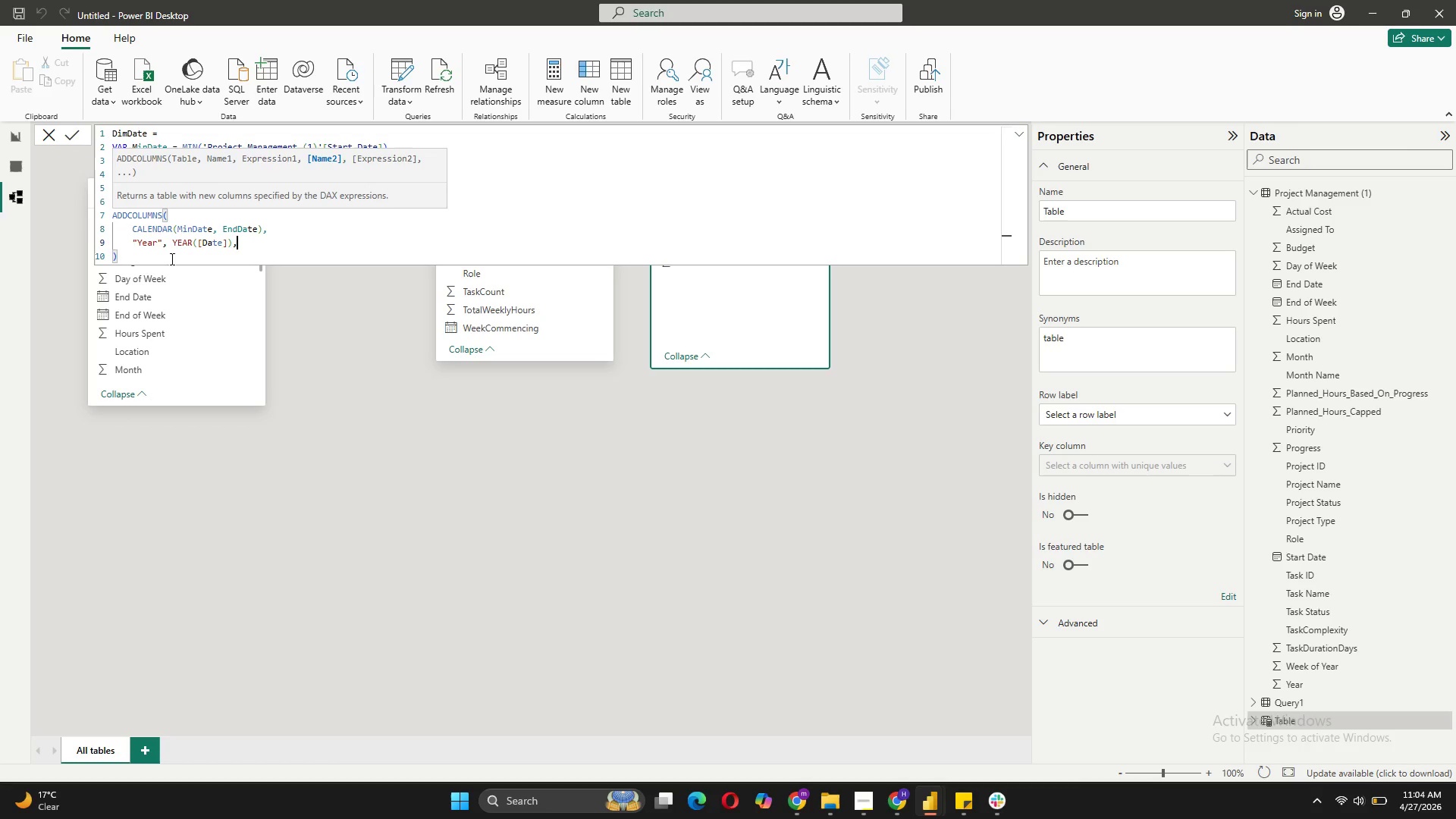 
key(Shift+Enter)
 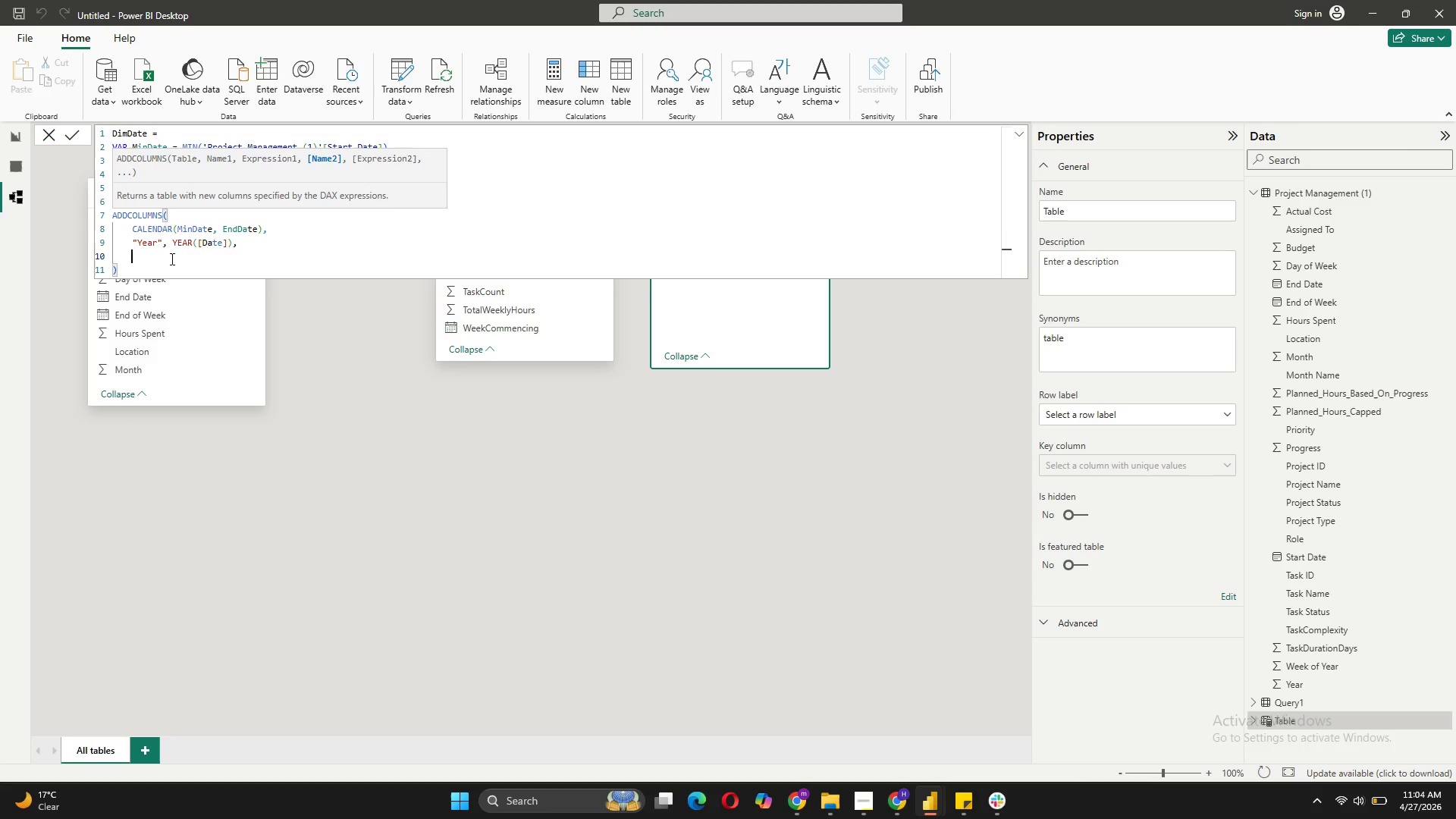 
type("Quarter", "Q" & )
 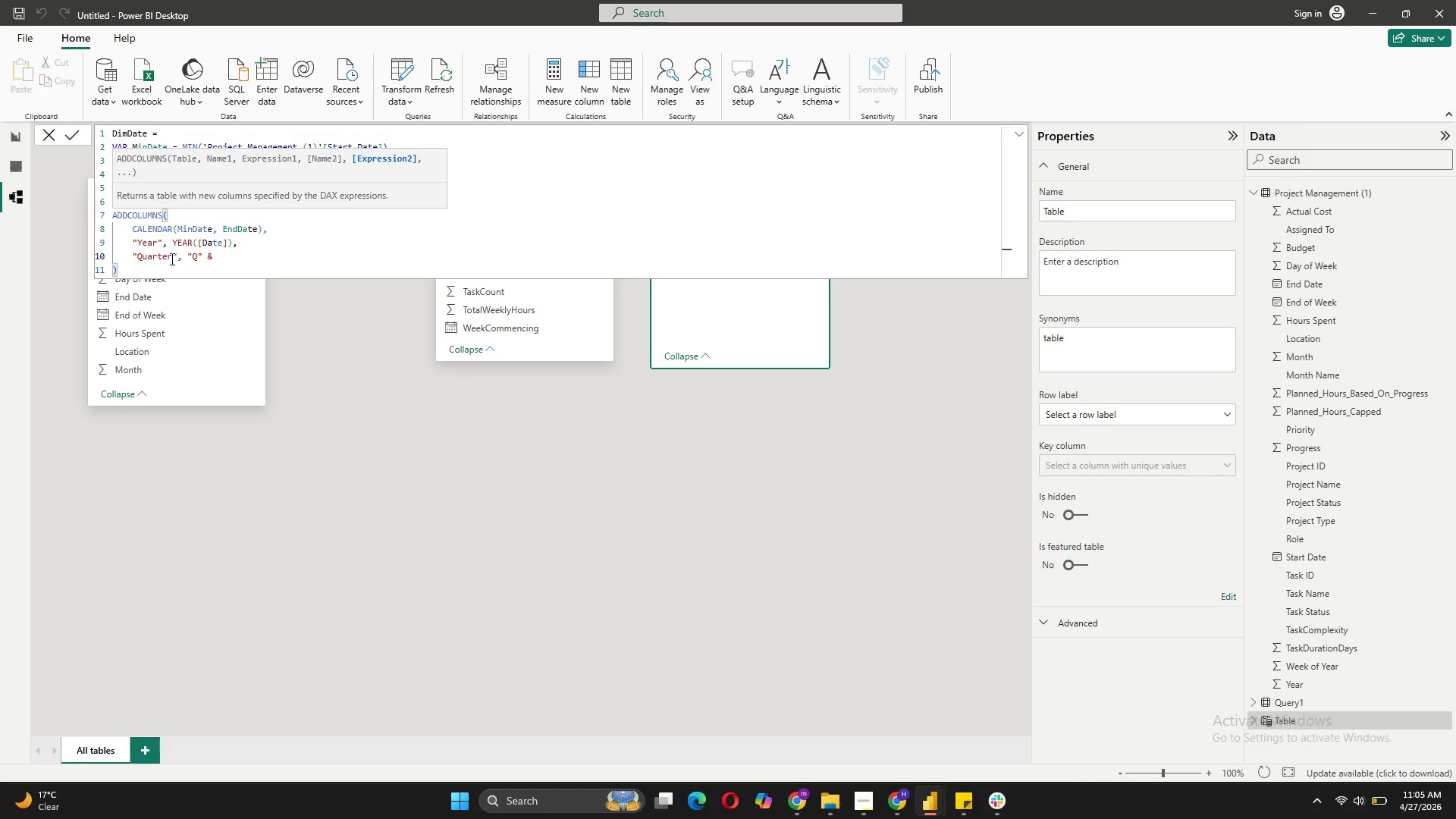 
wait(9.3)
 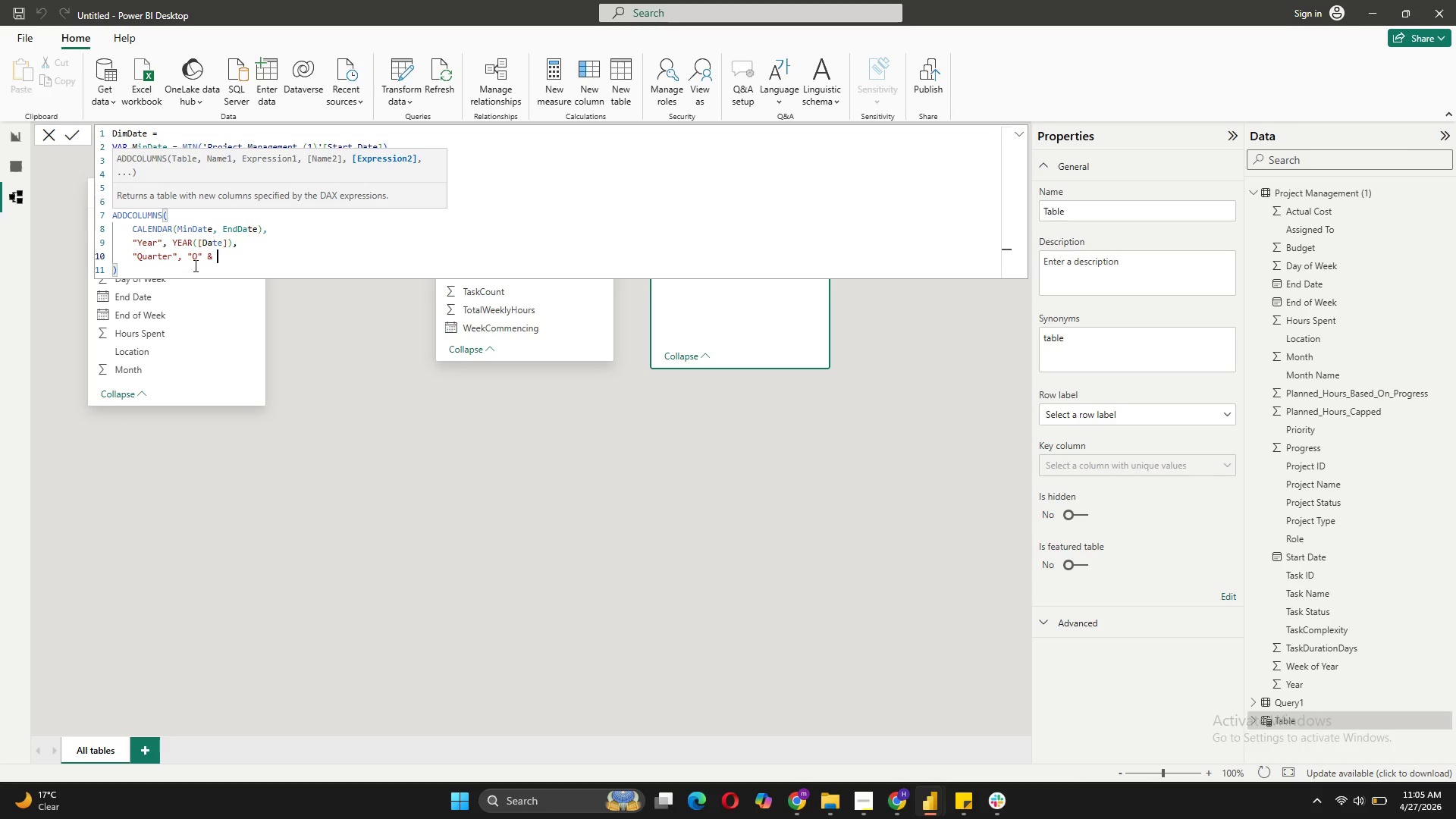 
type(QUA)
key(Tab)
type(([)
key(Backspace)
key(Backspace)
type([])
 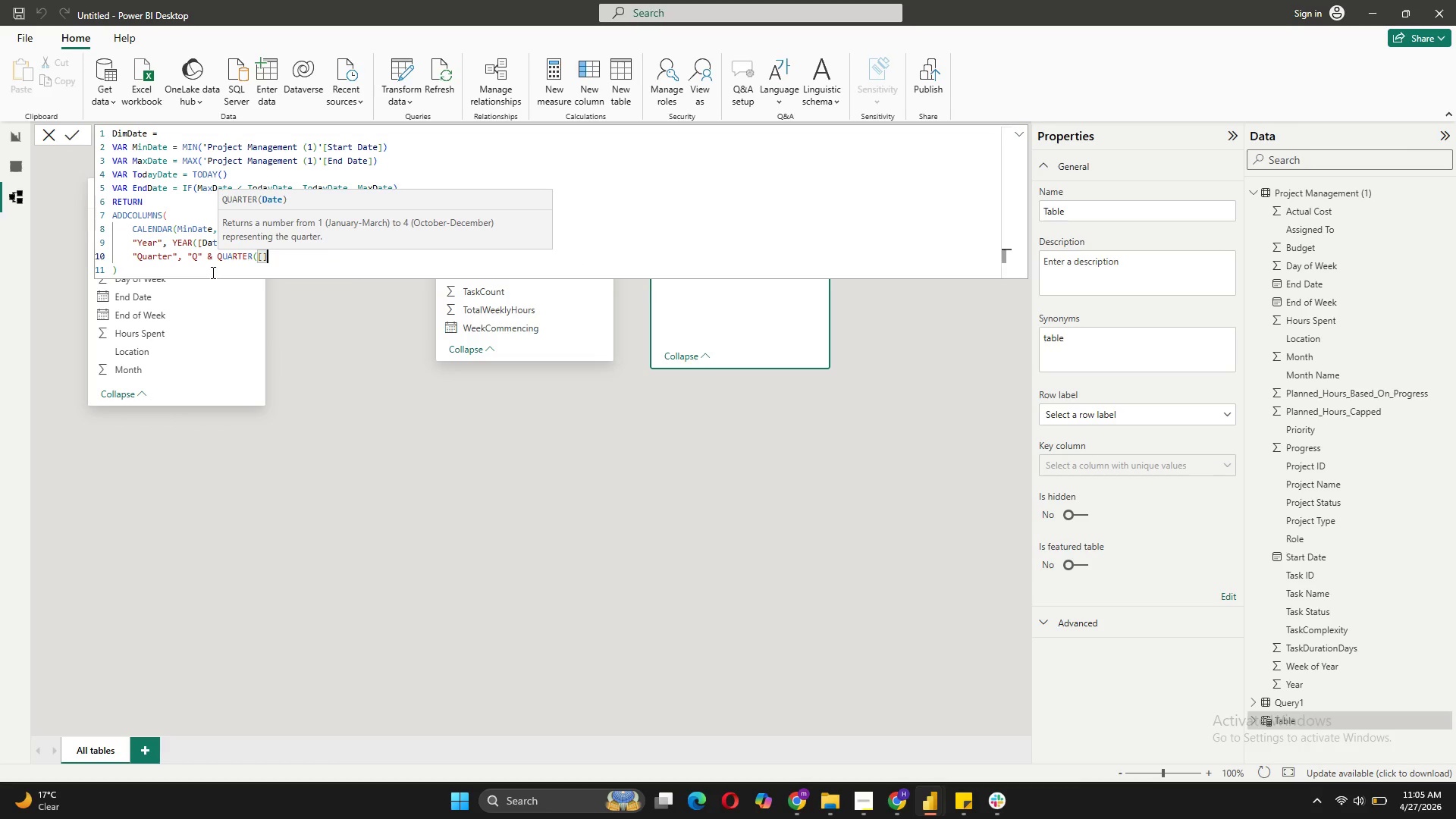 
key(ArrowLeft)
 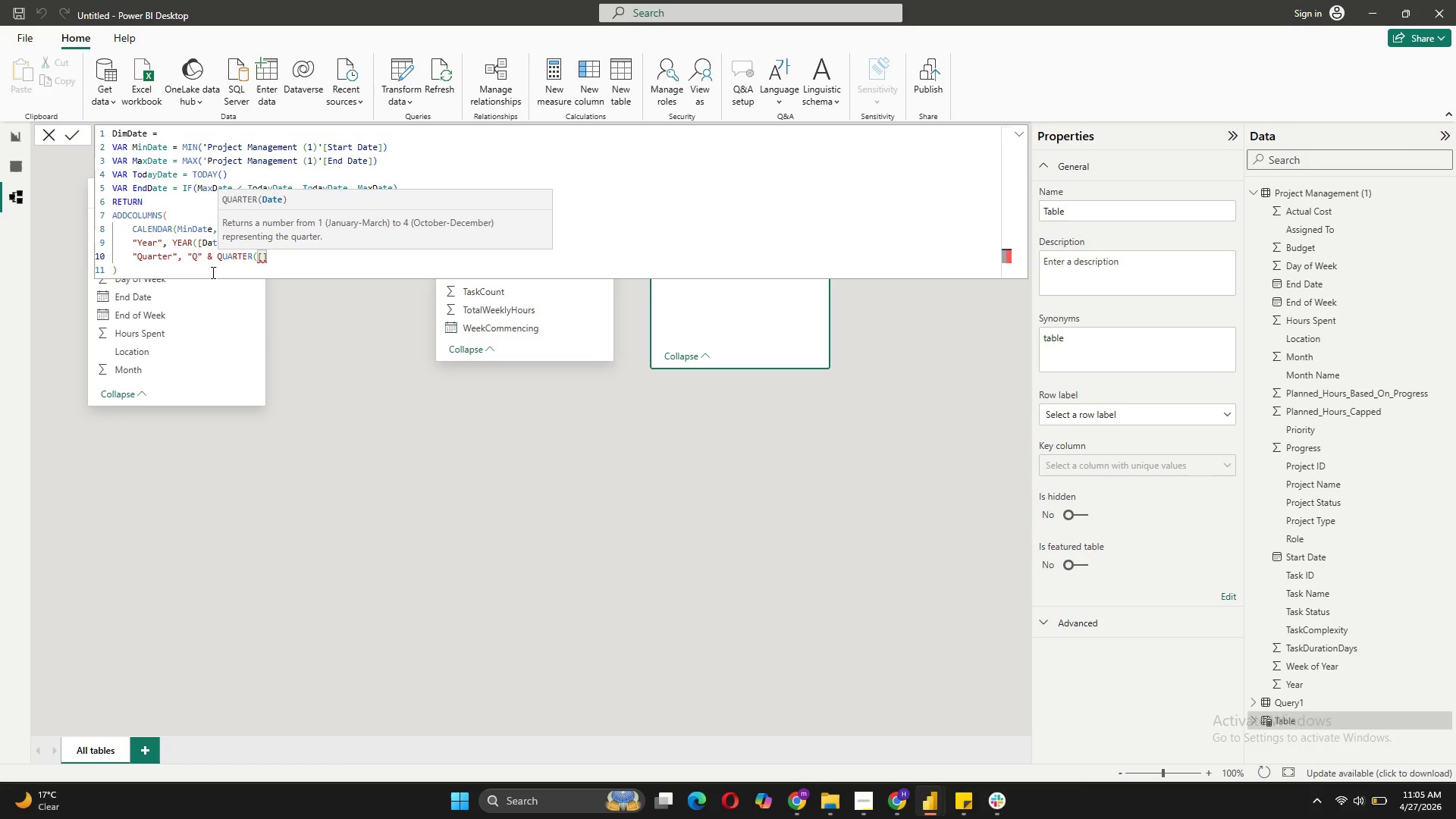 
type(Date)
 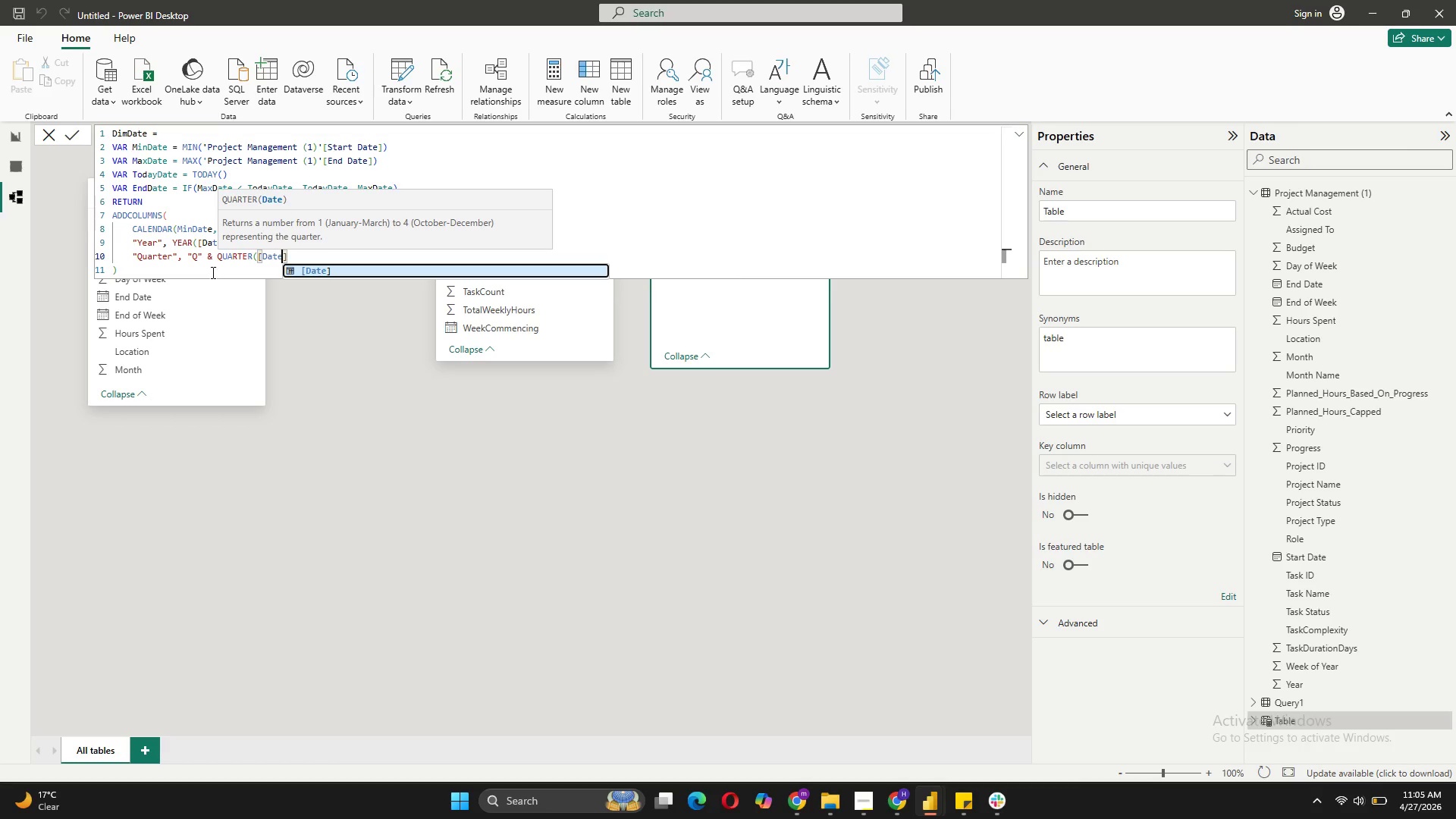 
key(ArrowRight)
 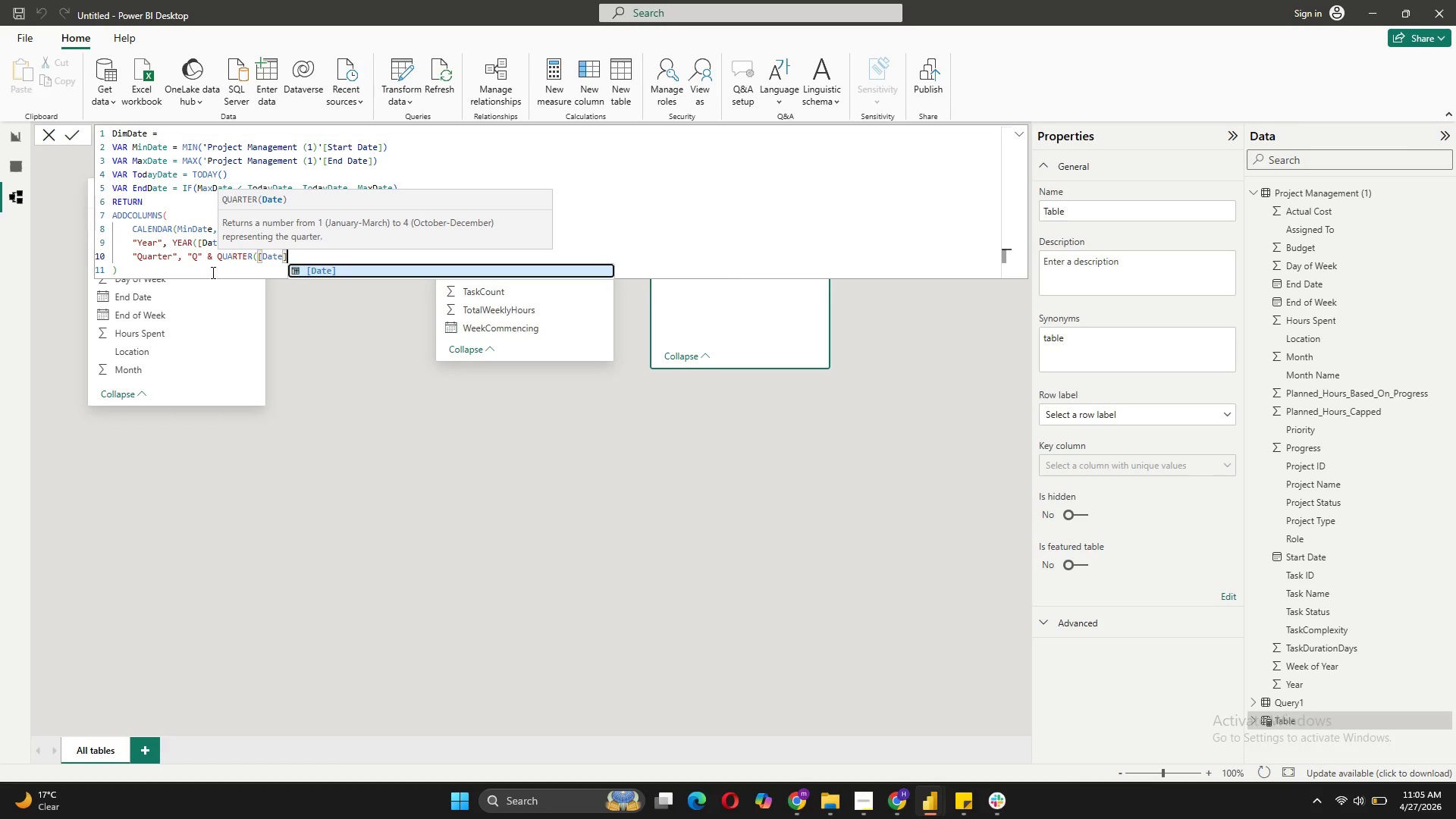 
type() & " " & Year)
key(Tab)
type([Date]))
 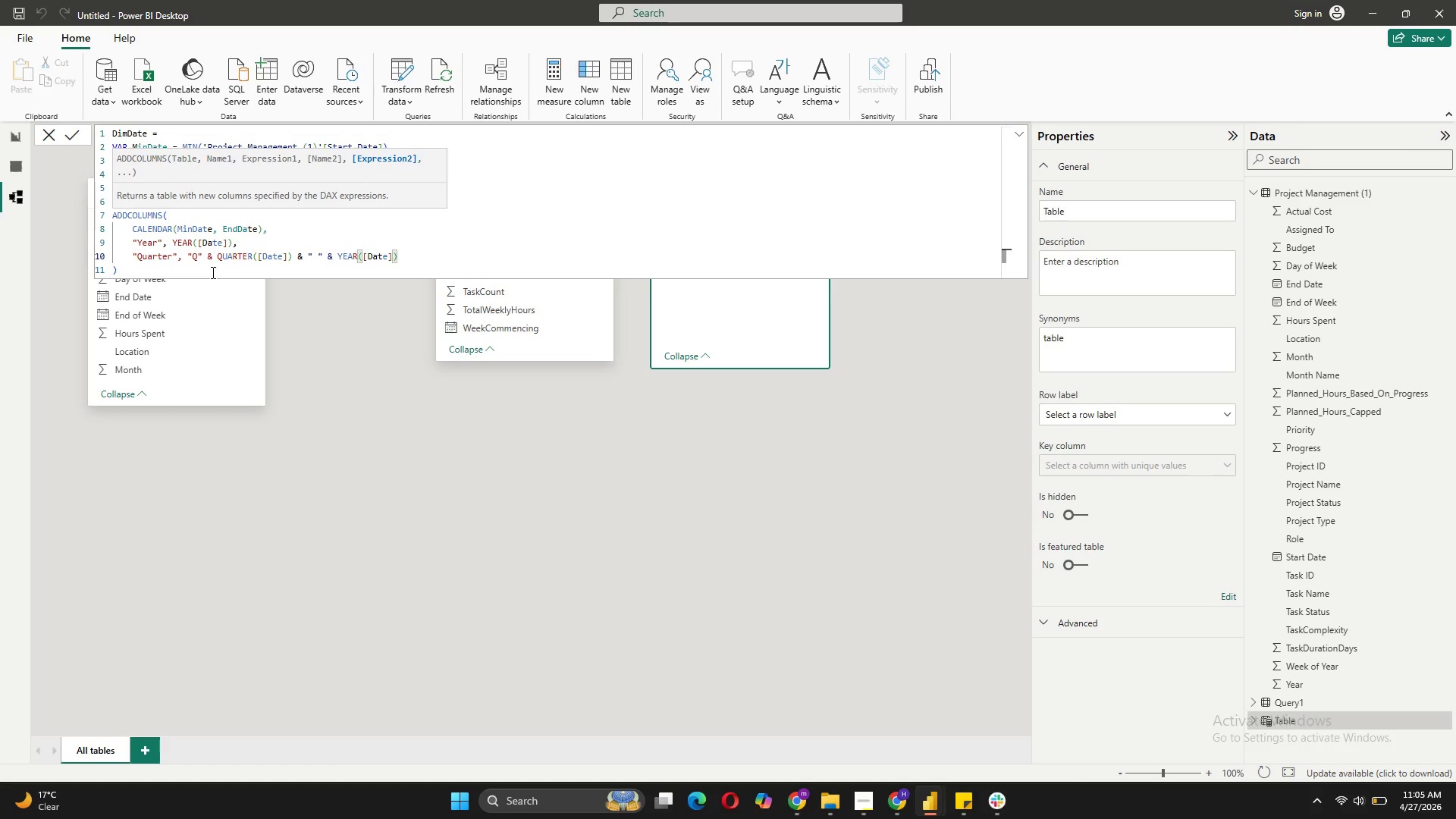 
wait(14.25)
 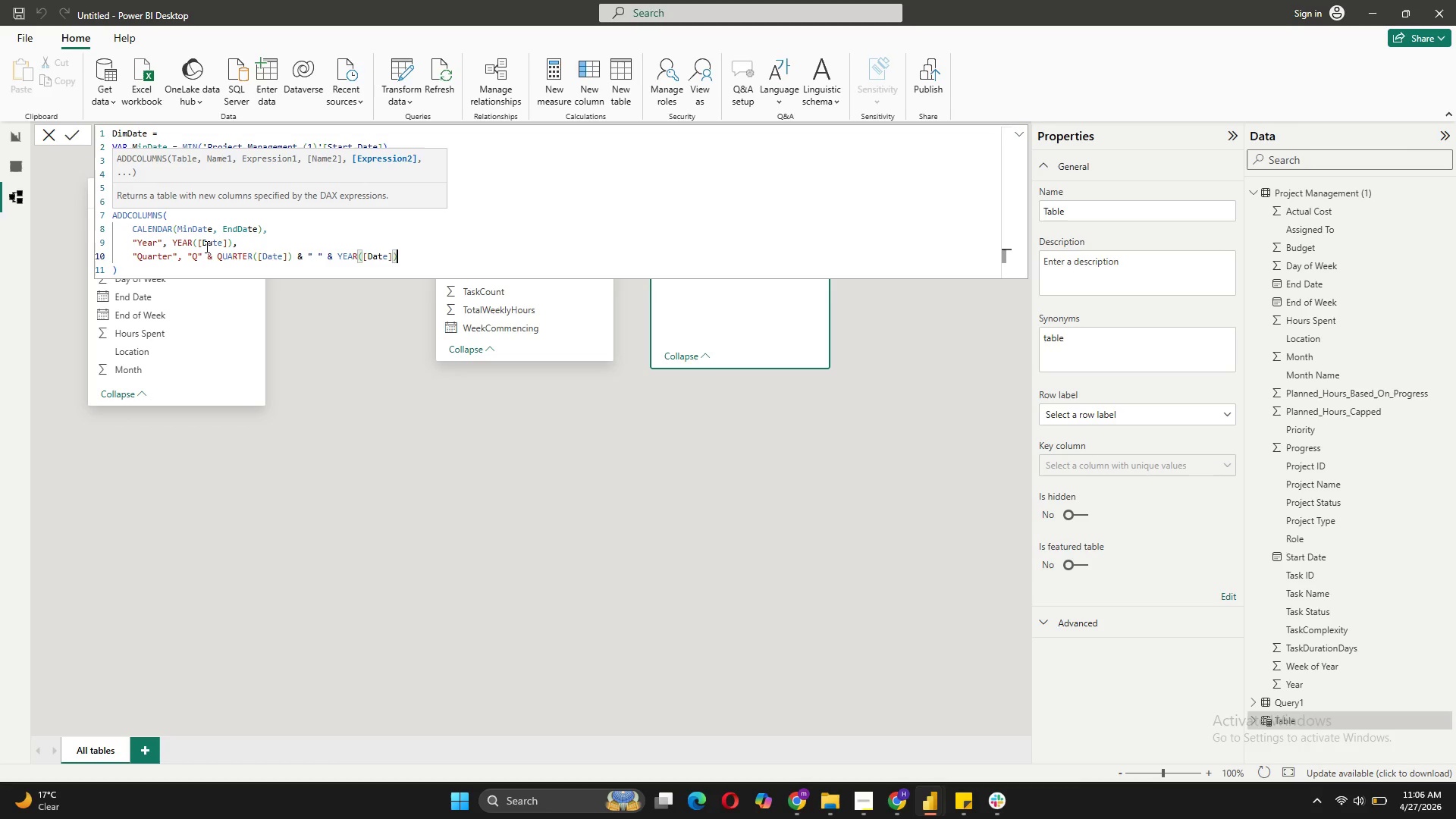 
key(Comma)
 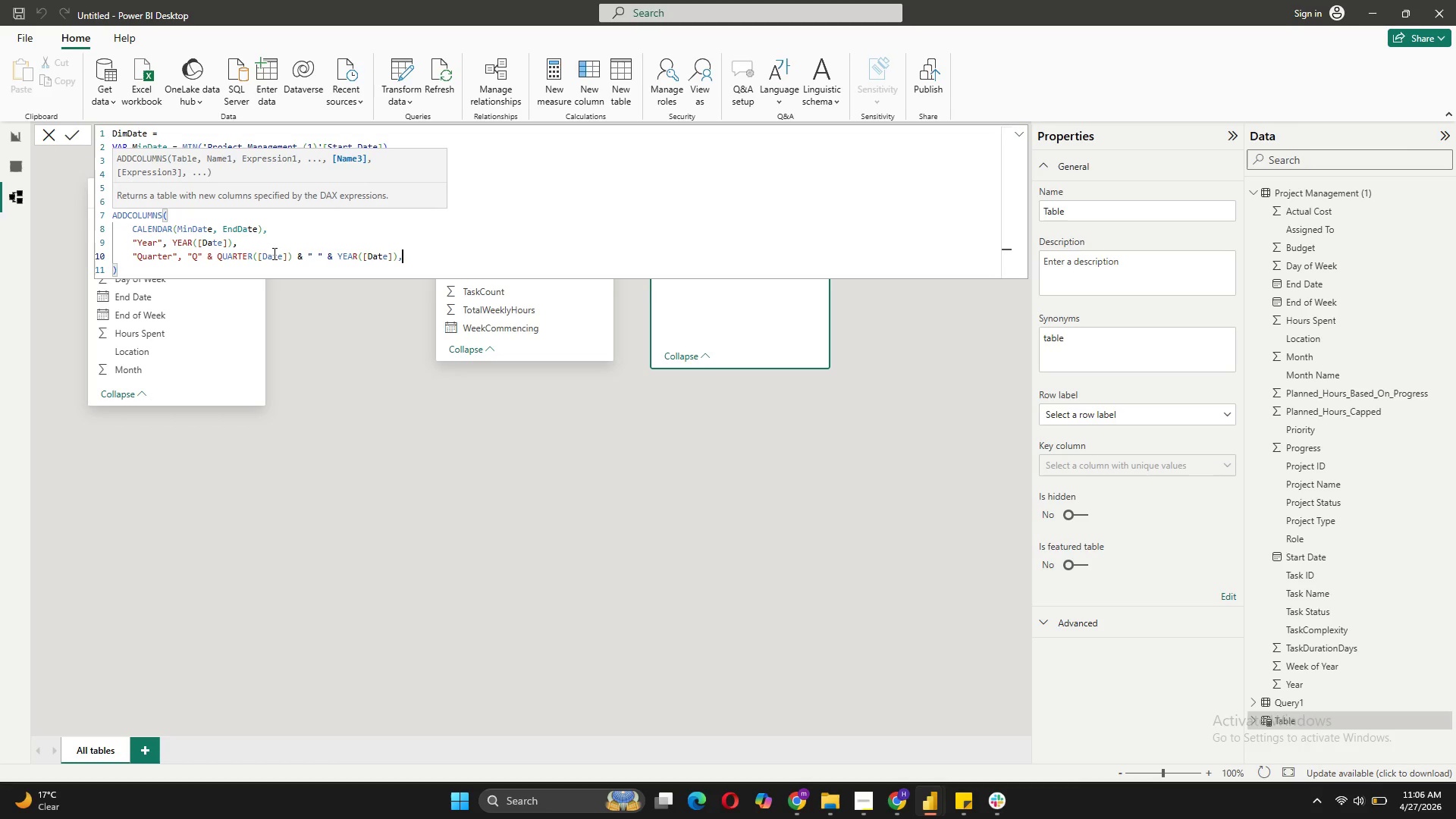 
key(Shift+ShiftRight)
 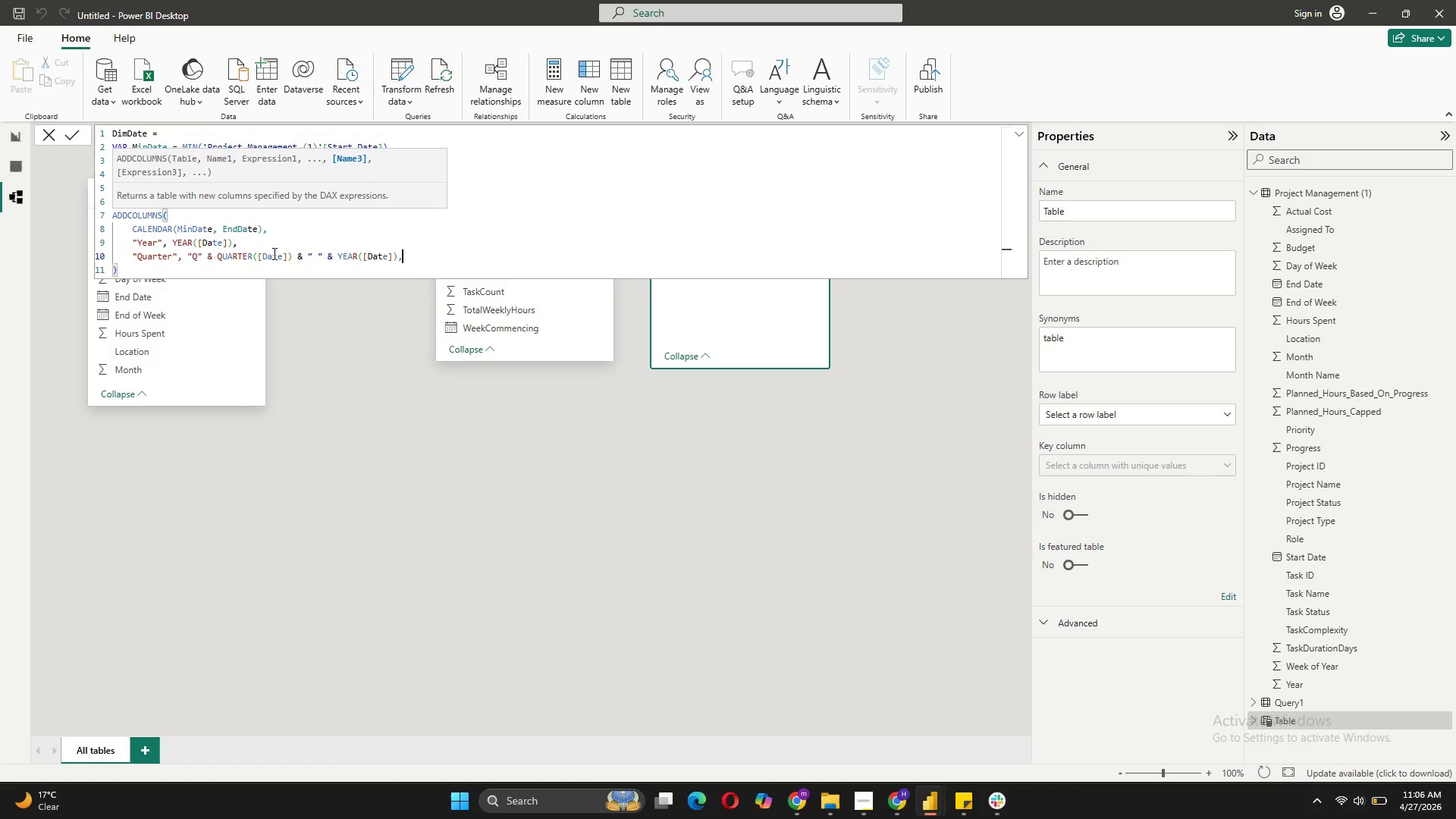 
key(Shift+Enter)